 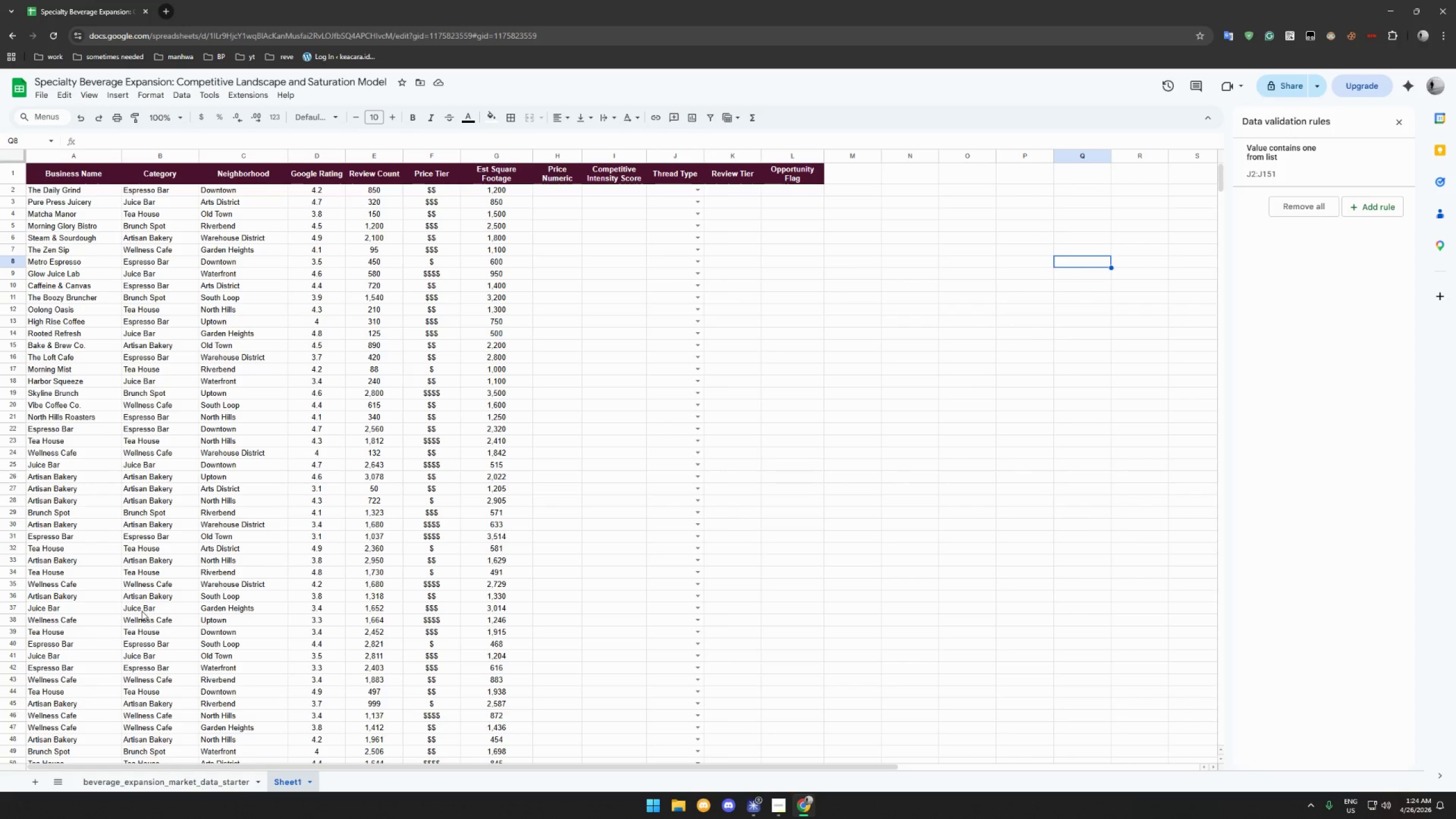 
scroll: coordinate [68, 431], scroll_direction: down, amount: 2.0
 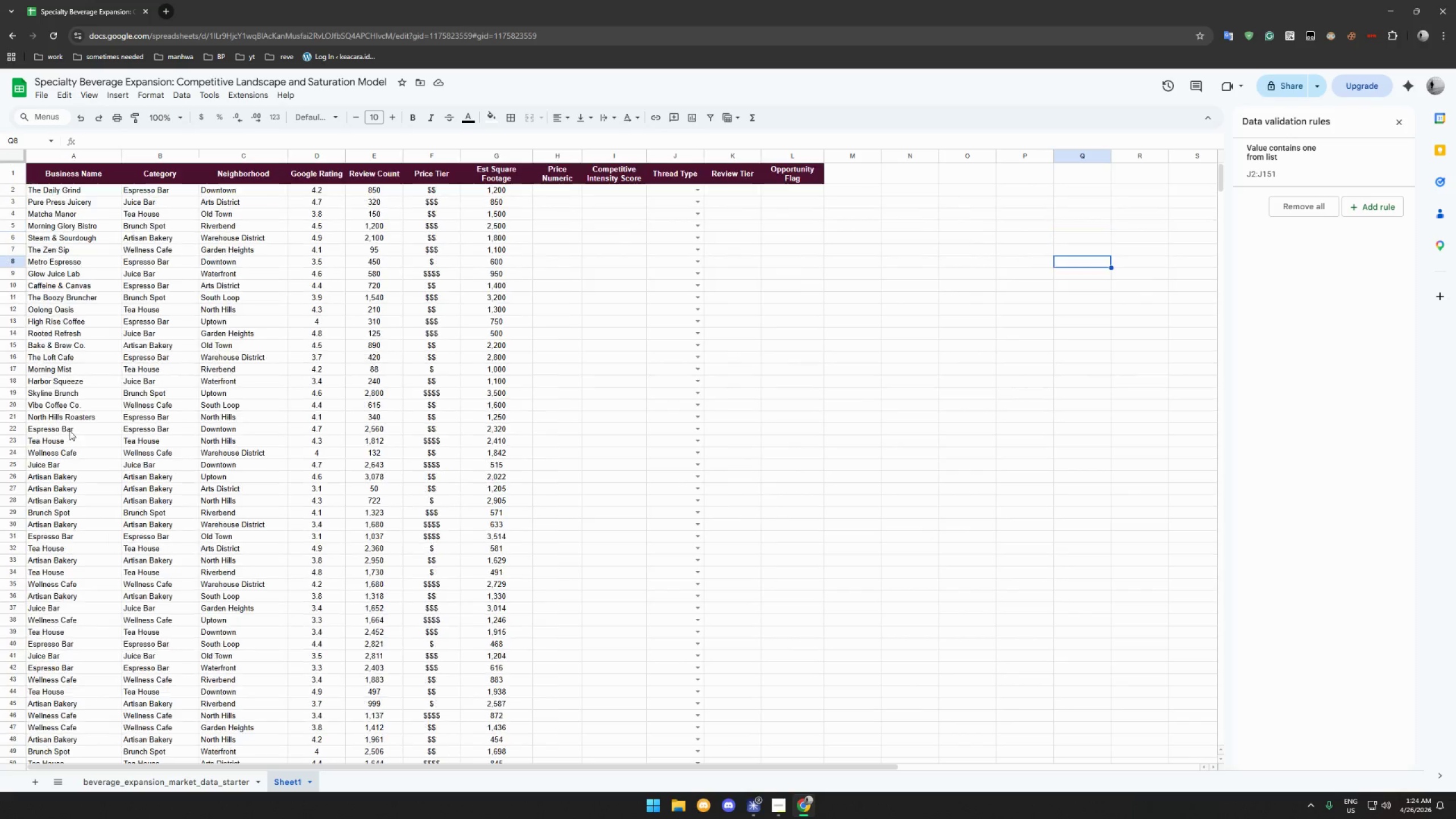 
scroll: coordinate [69, 429], scroll_direction: up, amount: 7.0
 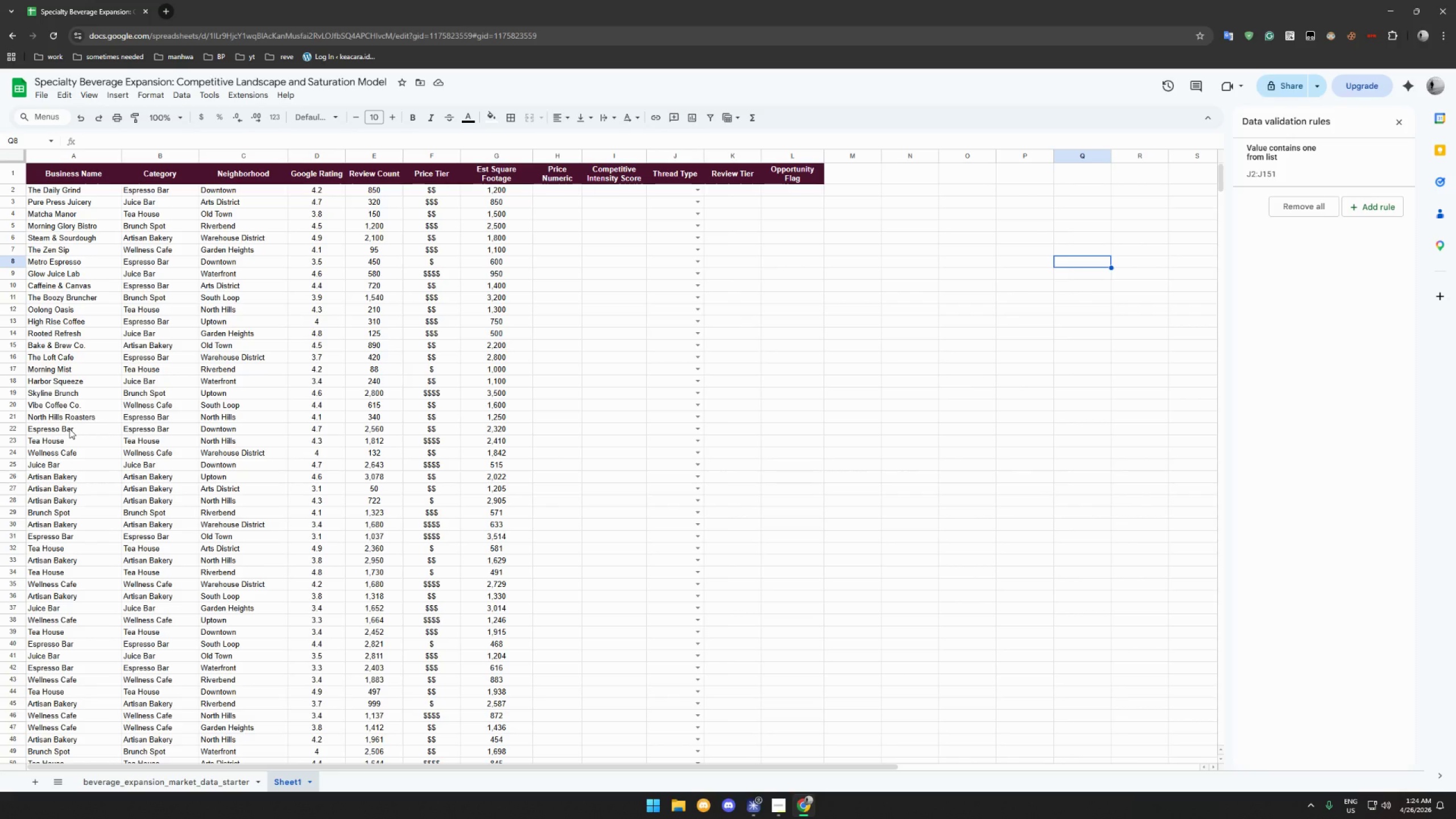 
wait(11.51)
 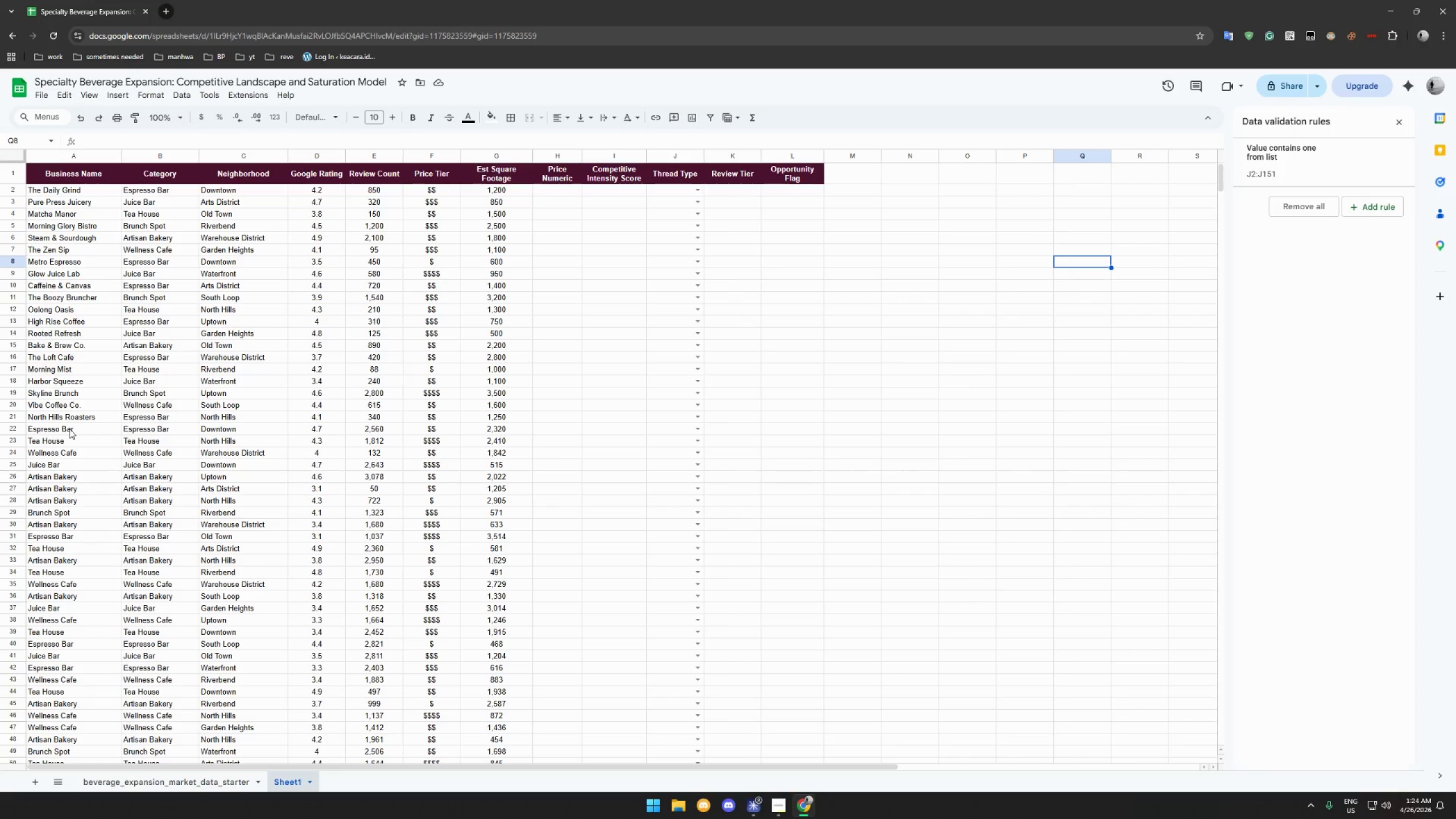 
left_click([175, 188])
 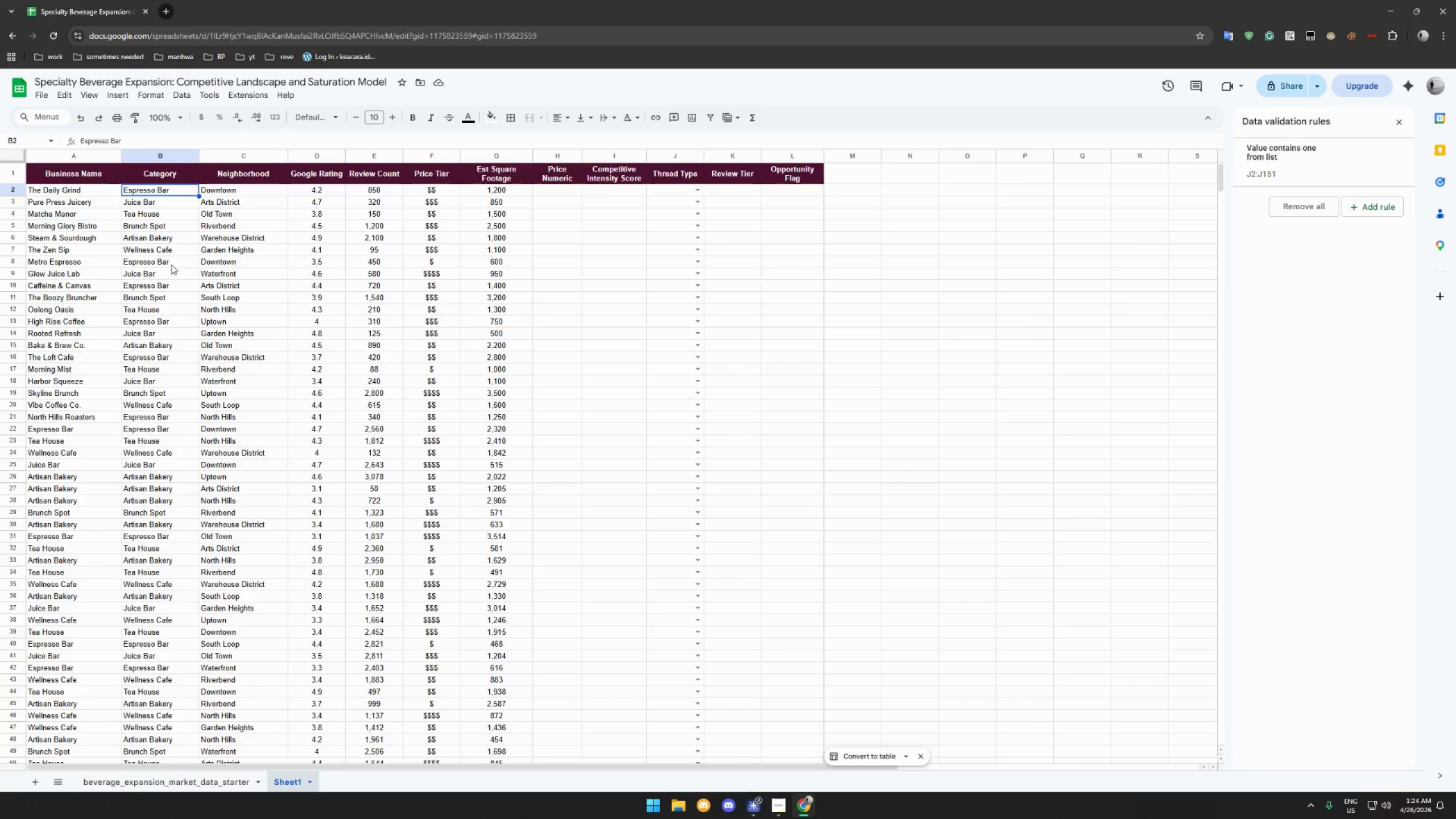 
scroll: coordinate [186, 315], scroll_direction: up, amount: 1.0
 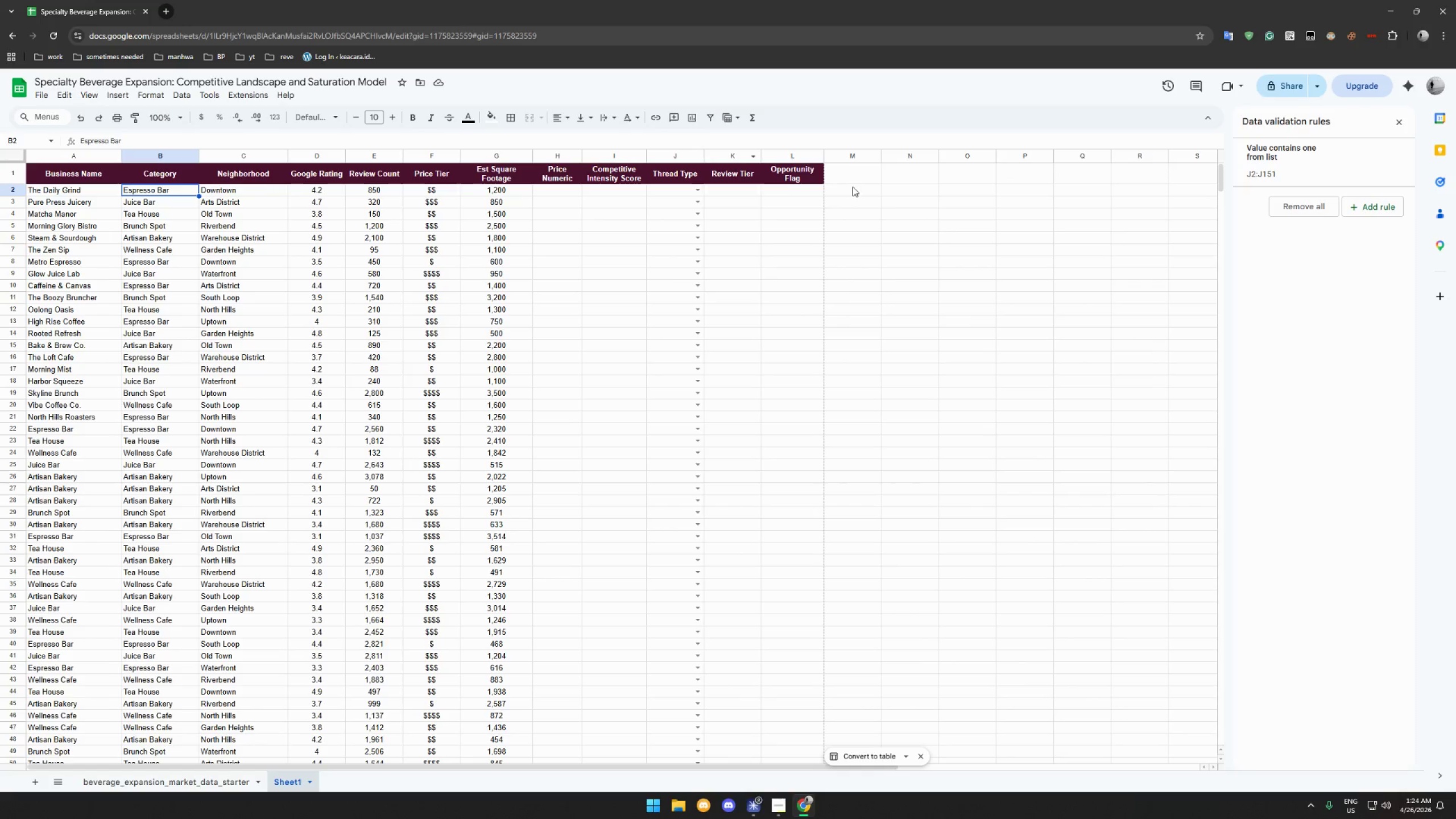 
left_click([855, 179])
 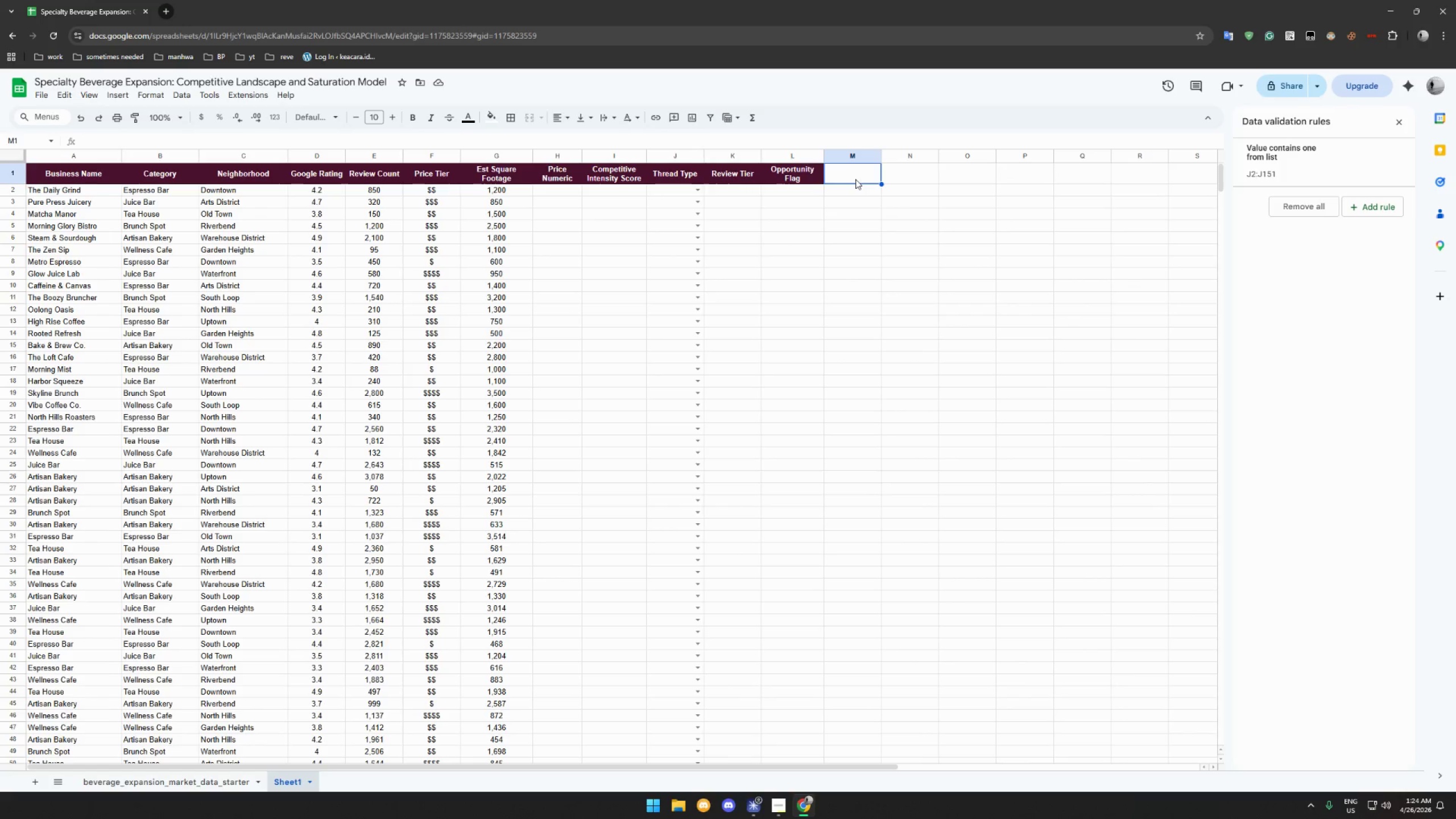 
key(Control+Shift+ArrowRight)
 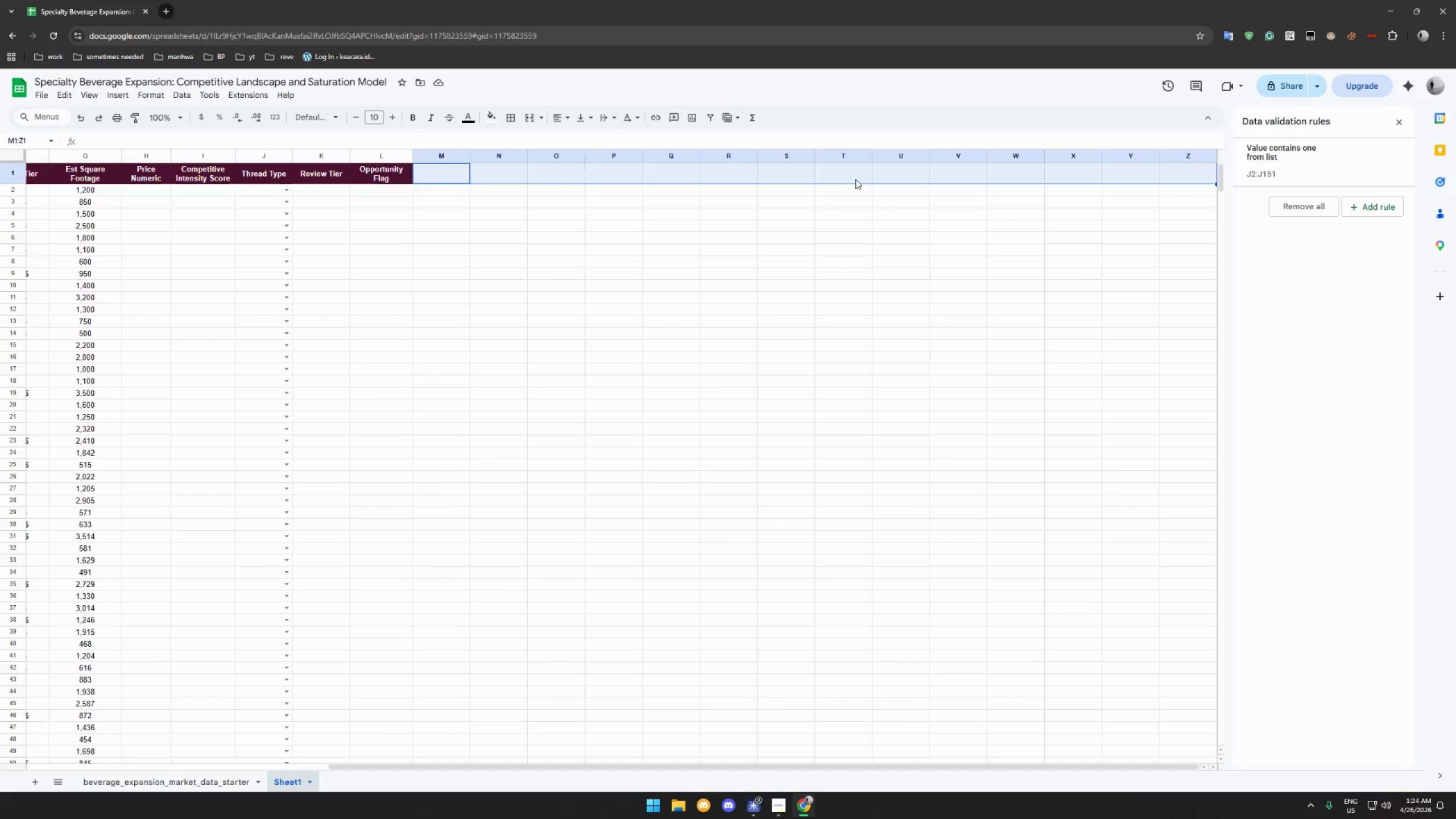 
right_click([855, 179])
 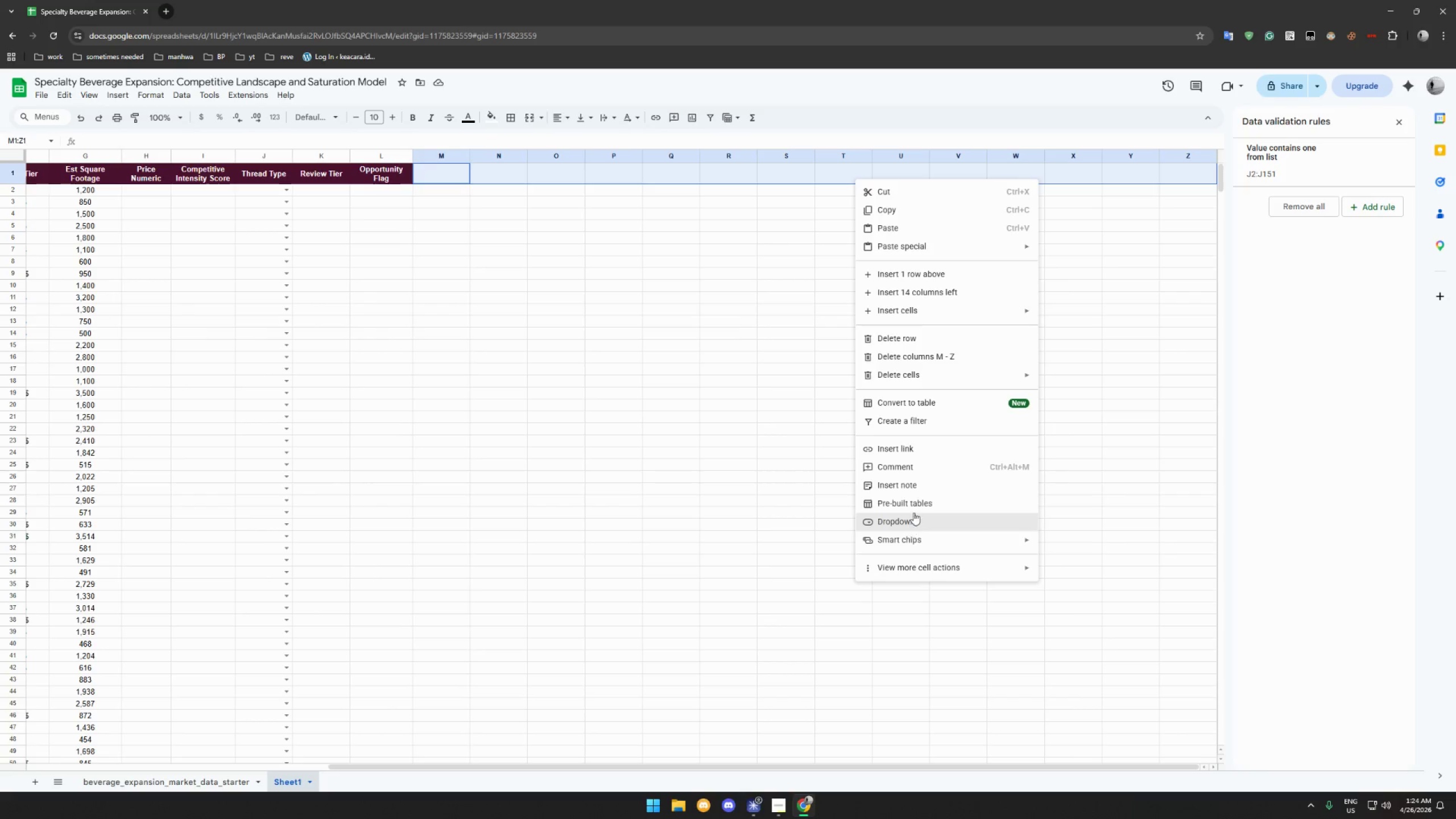 
left_click([934, 356])
 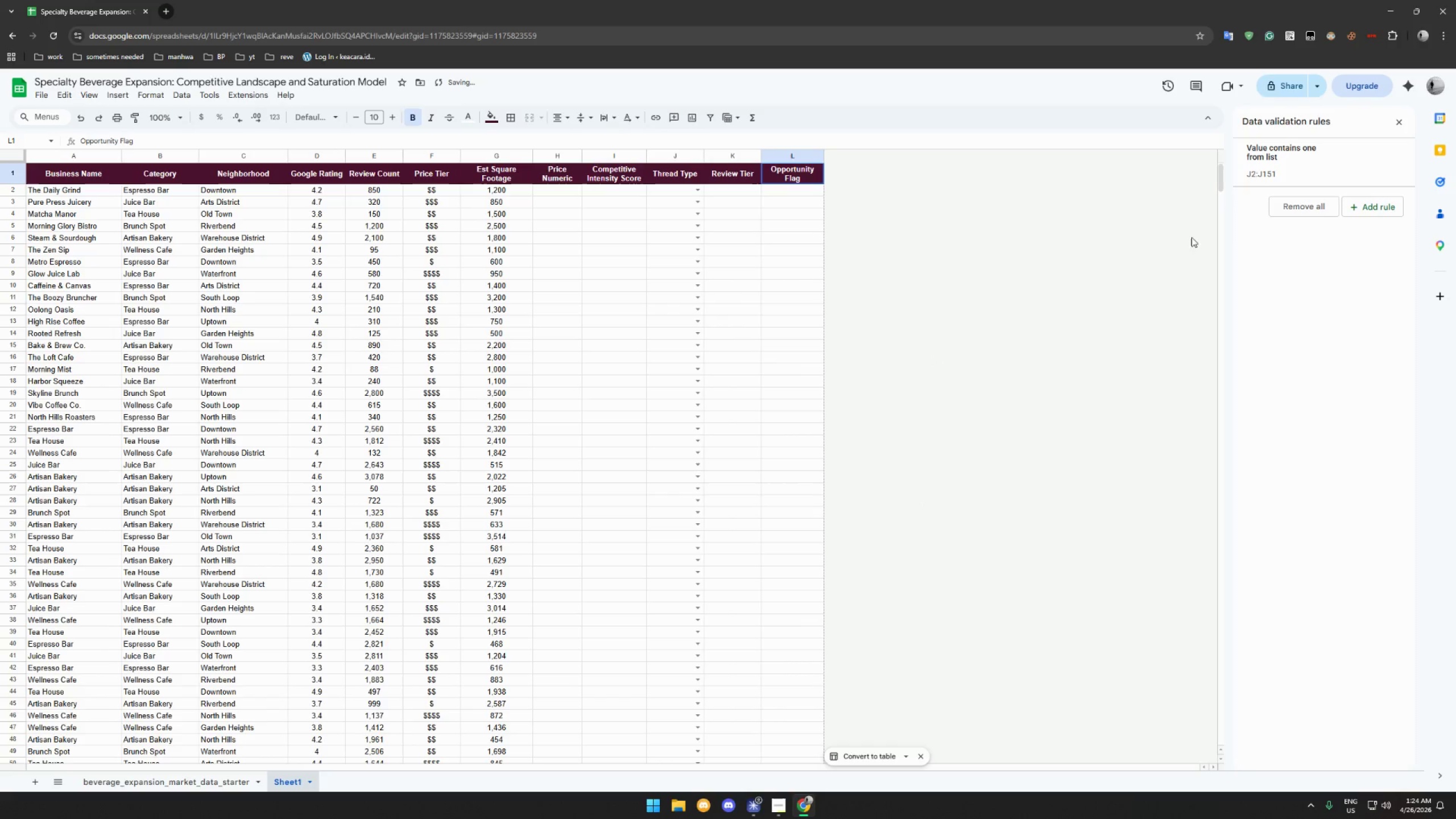 
left_click_drag(start_coordinate=[1219, 181], to_coordinate=[1208, 260])
 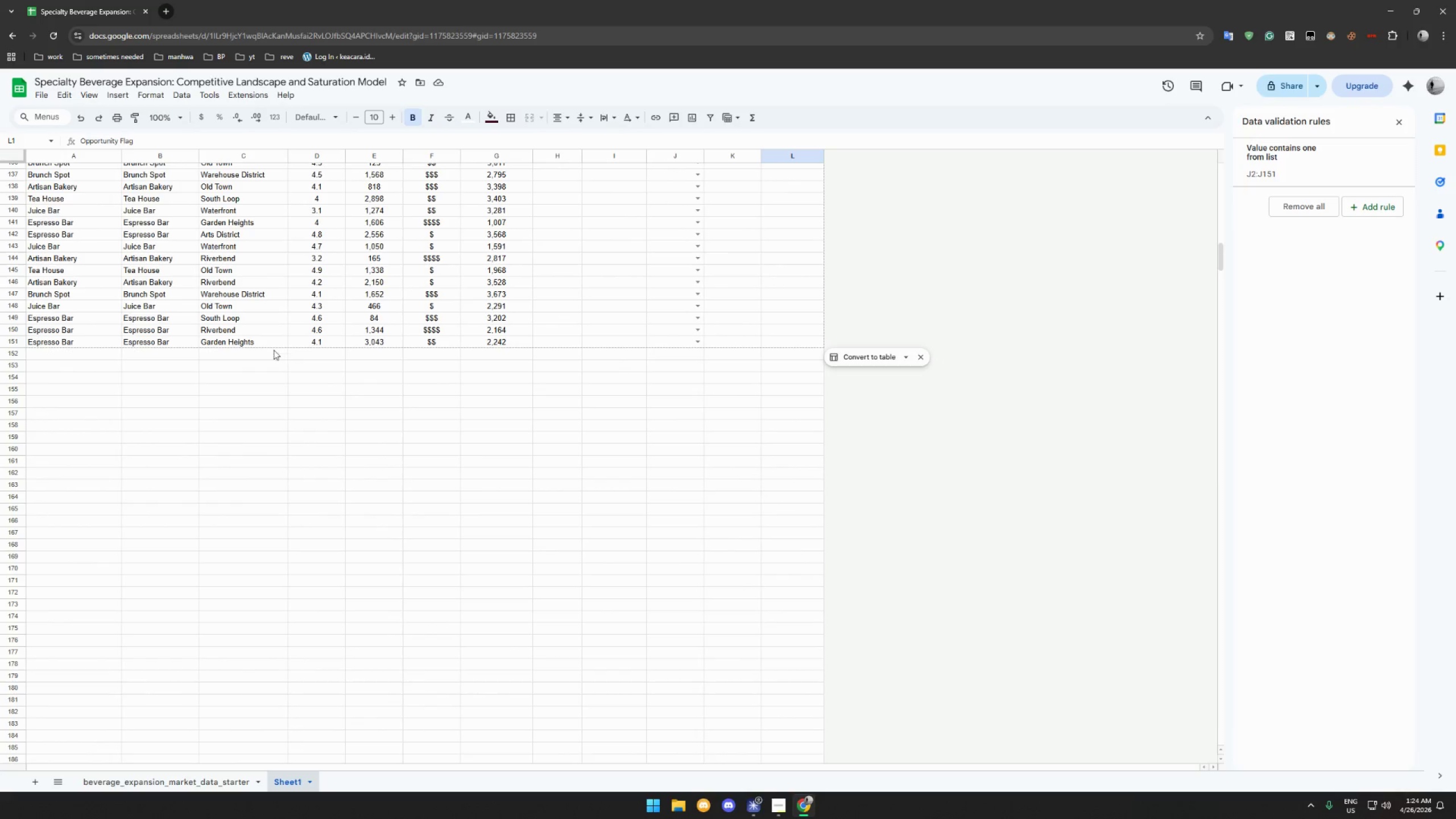 
left_click([251, 355])
 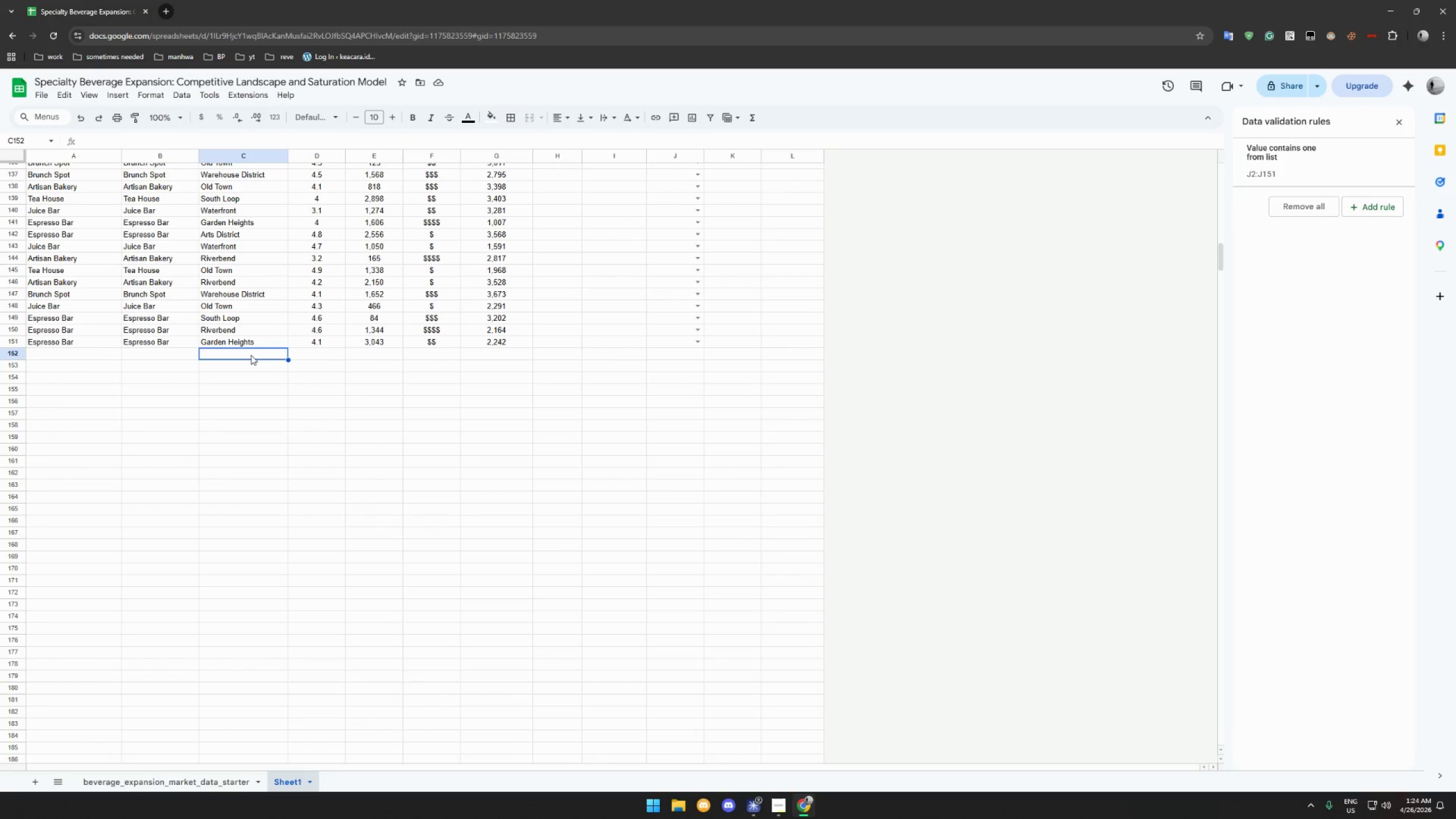 
key(Control+Shift+ArrowDown)
 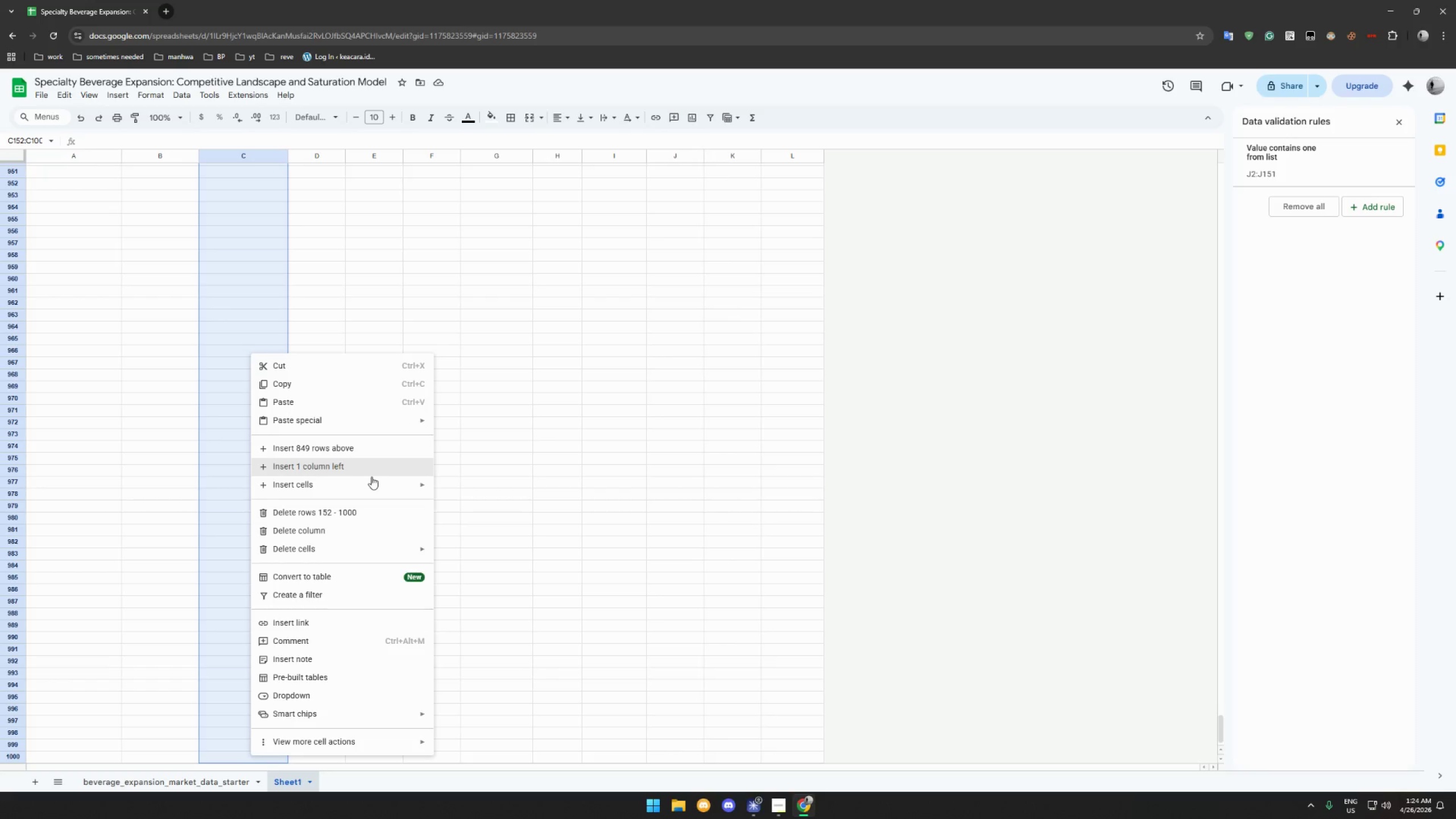 
left_click([376, 520])
 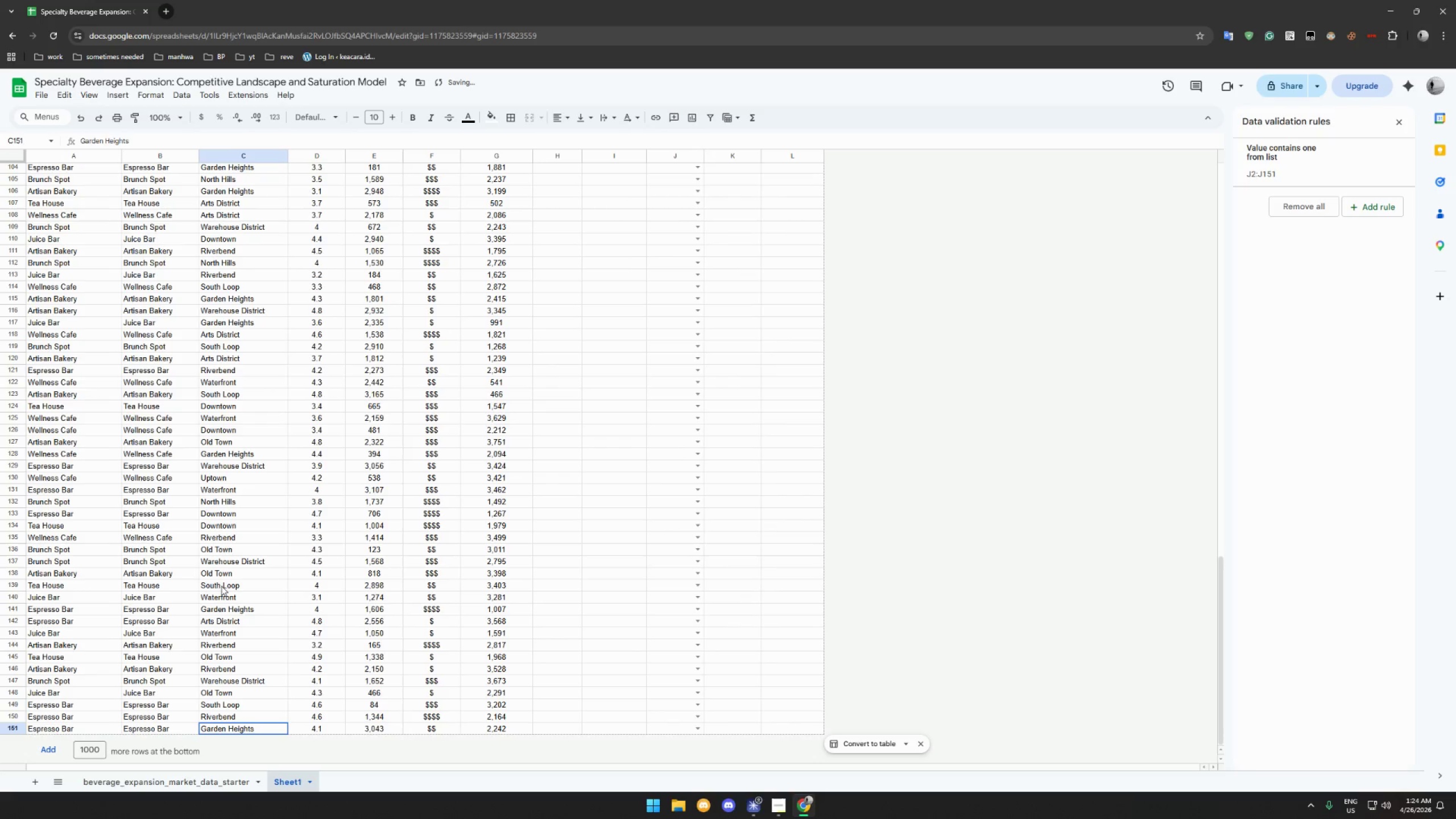 
scroll: coordinate [171, 656], scroll_direction: down, amount: 3.0
 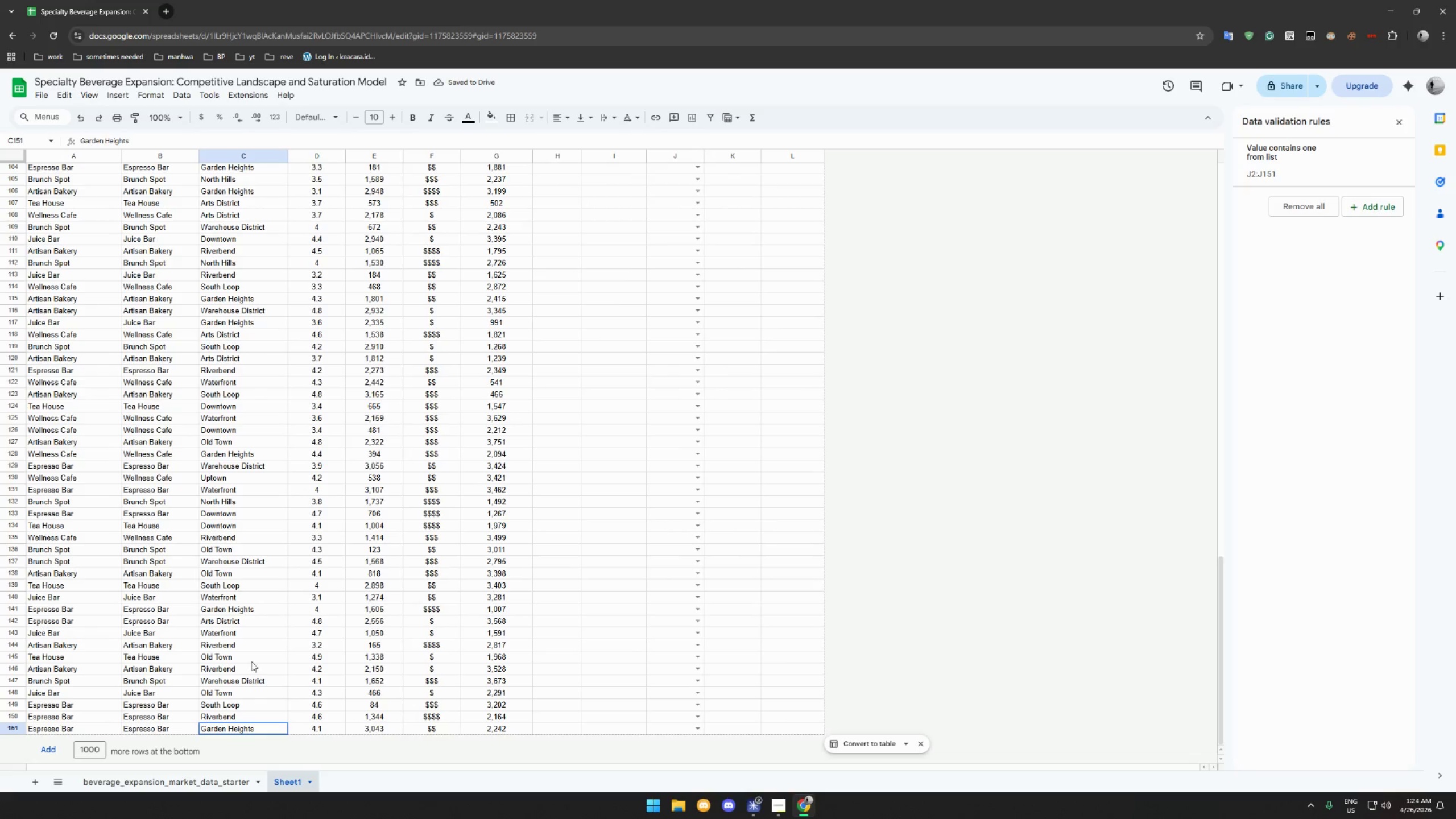 
hold_key(key=ShiftLeft, duration=0.8)
 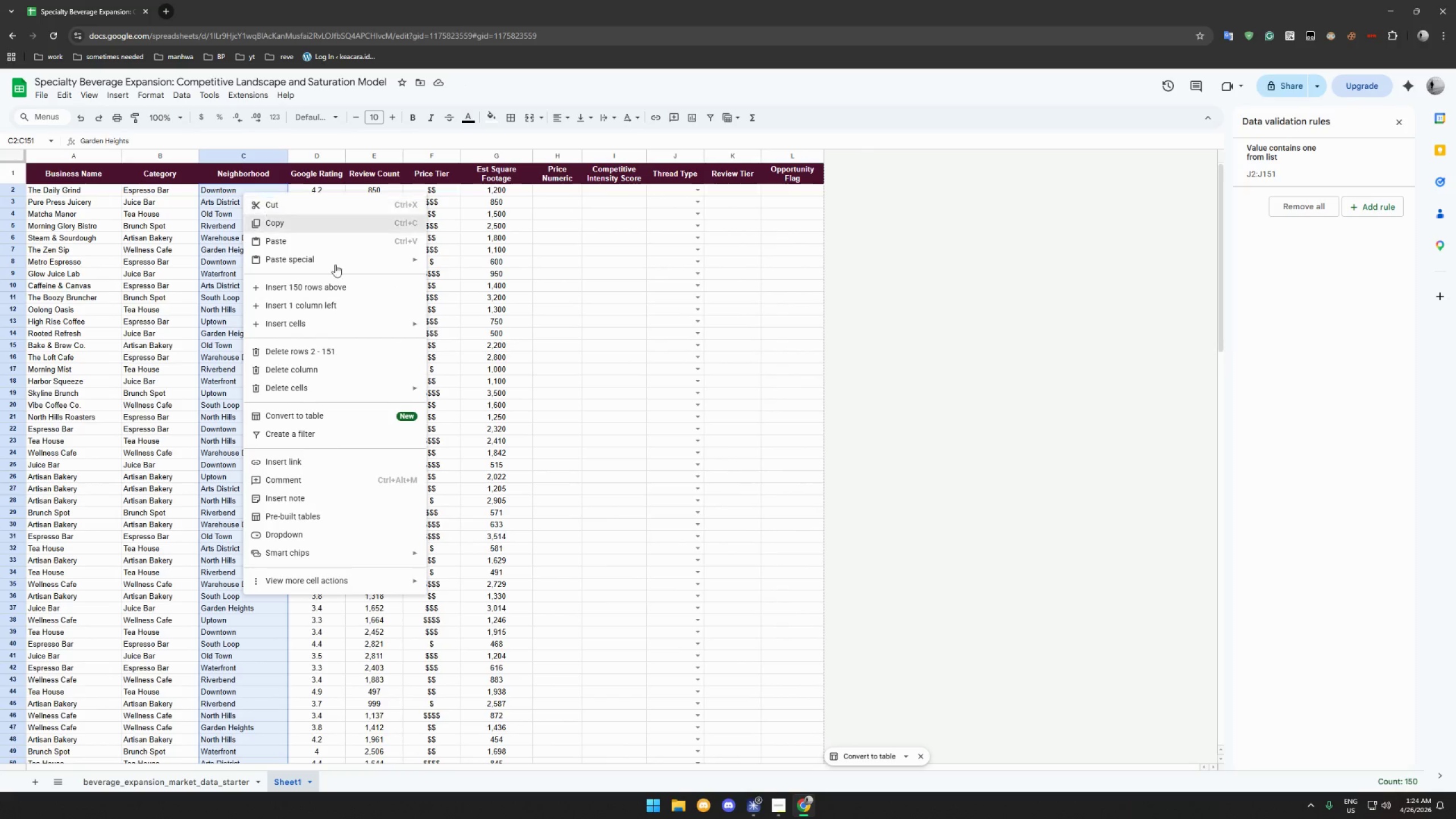 
scroll: coordinate [226, 489], scroll_direction: up, amount: 70.0
 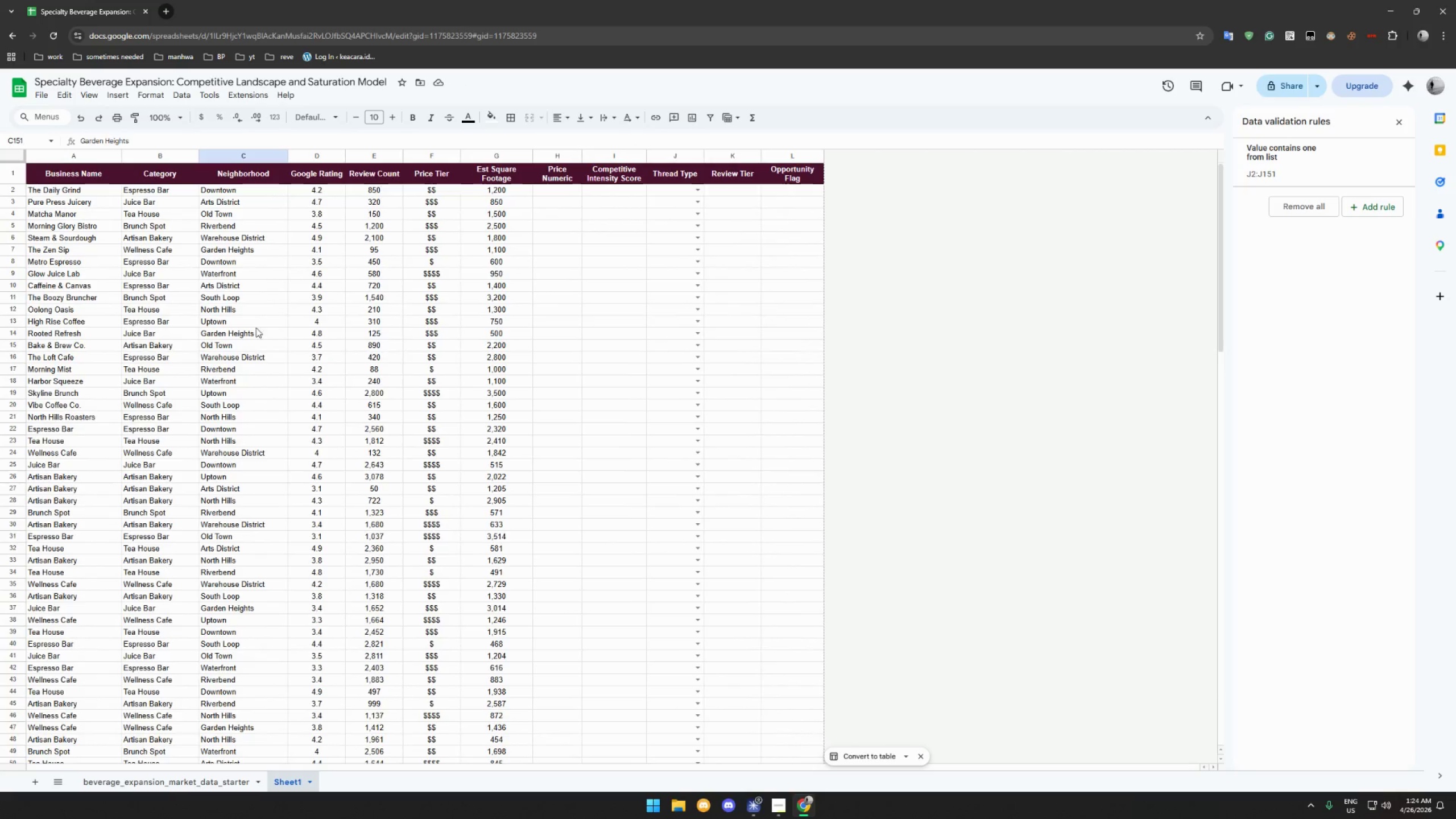 
left_click([243, 192])
 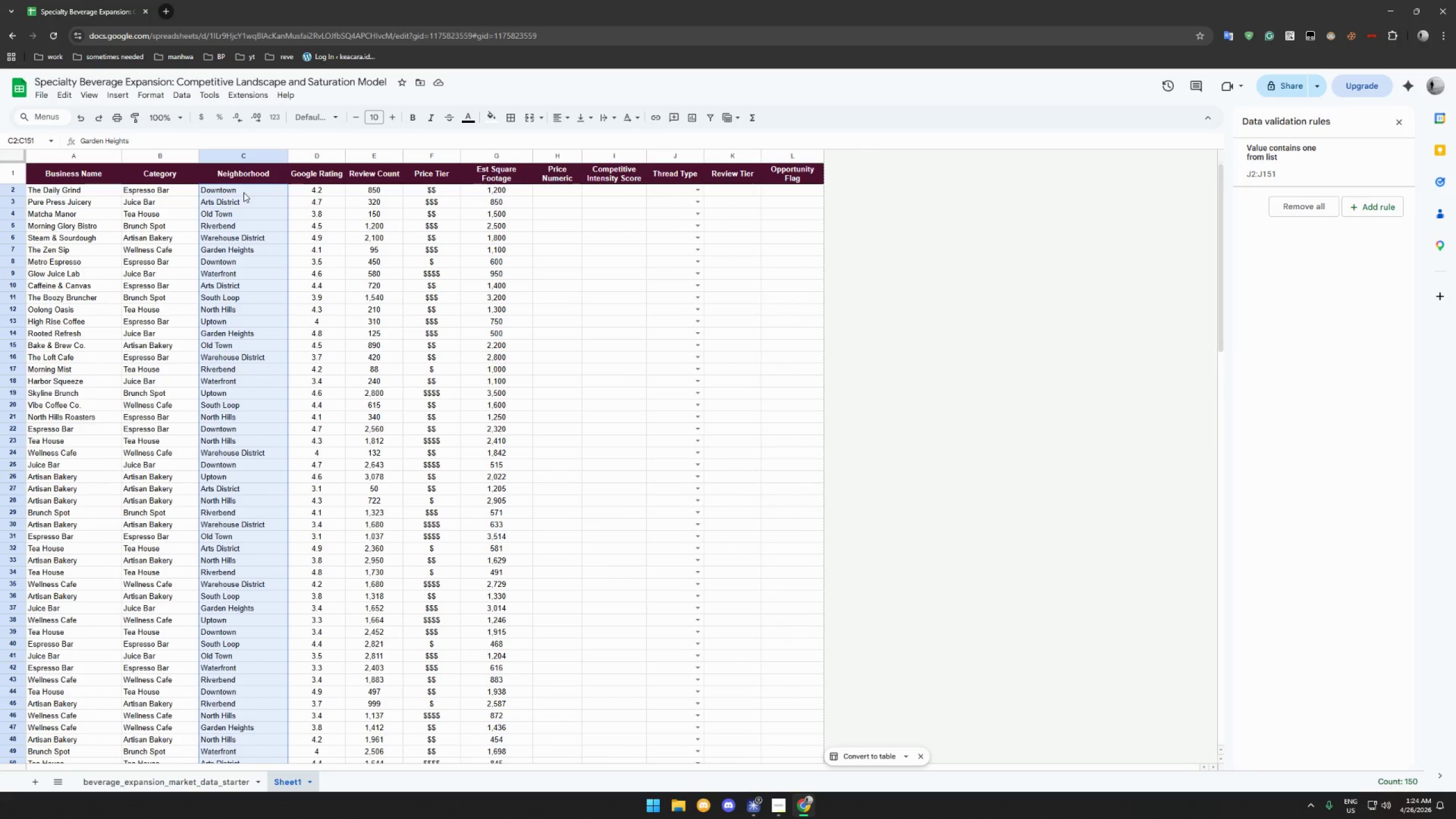 
right_click([243, 192])
 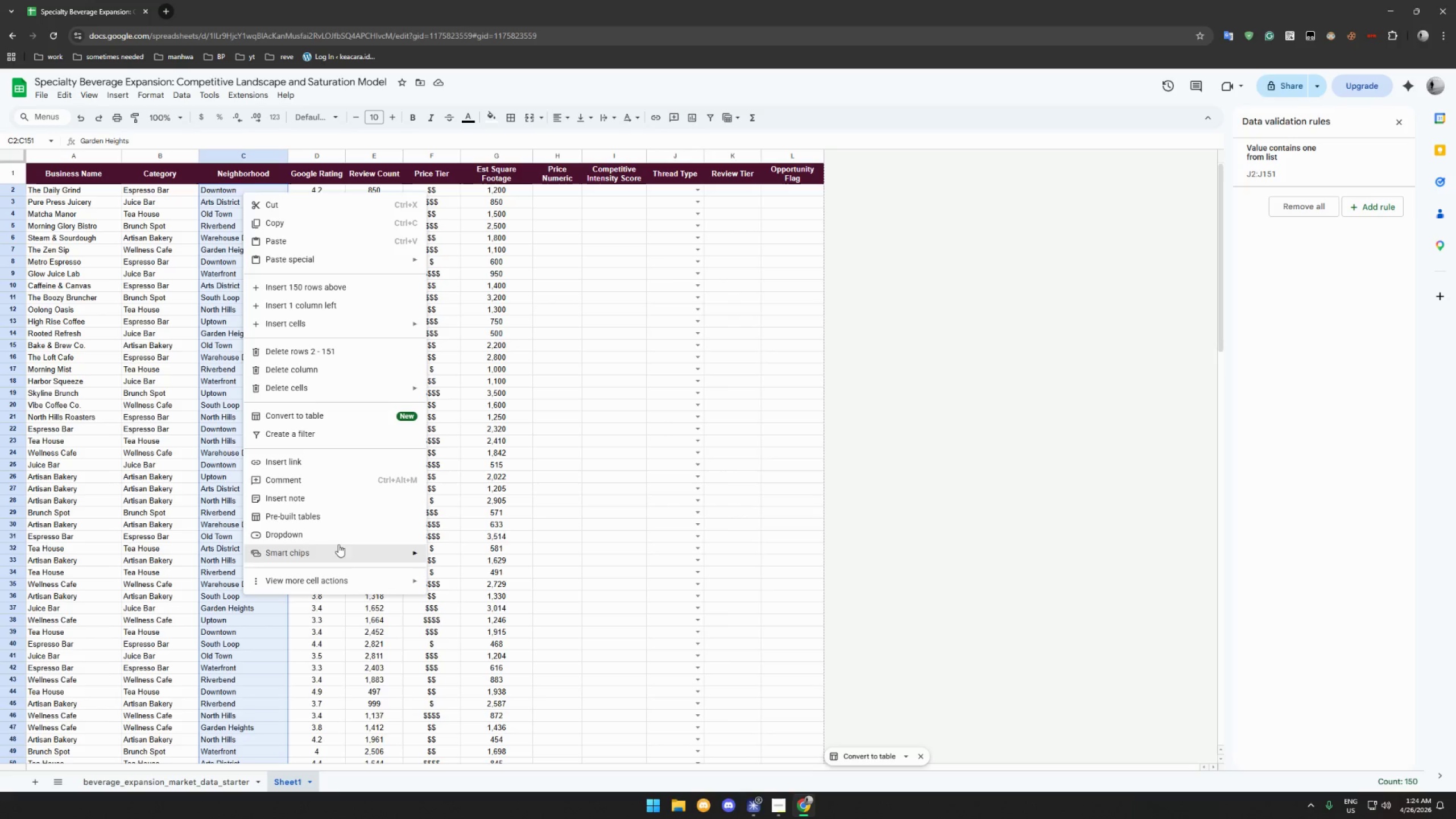 
left_click([339, 540])
 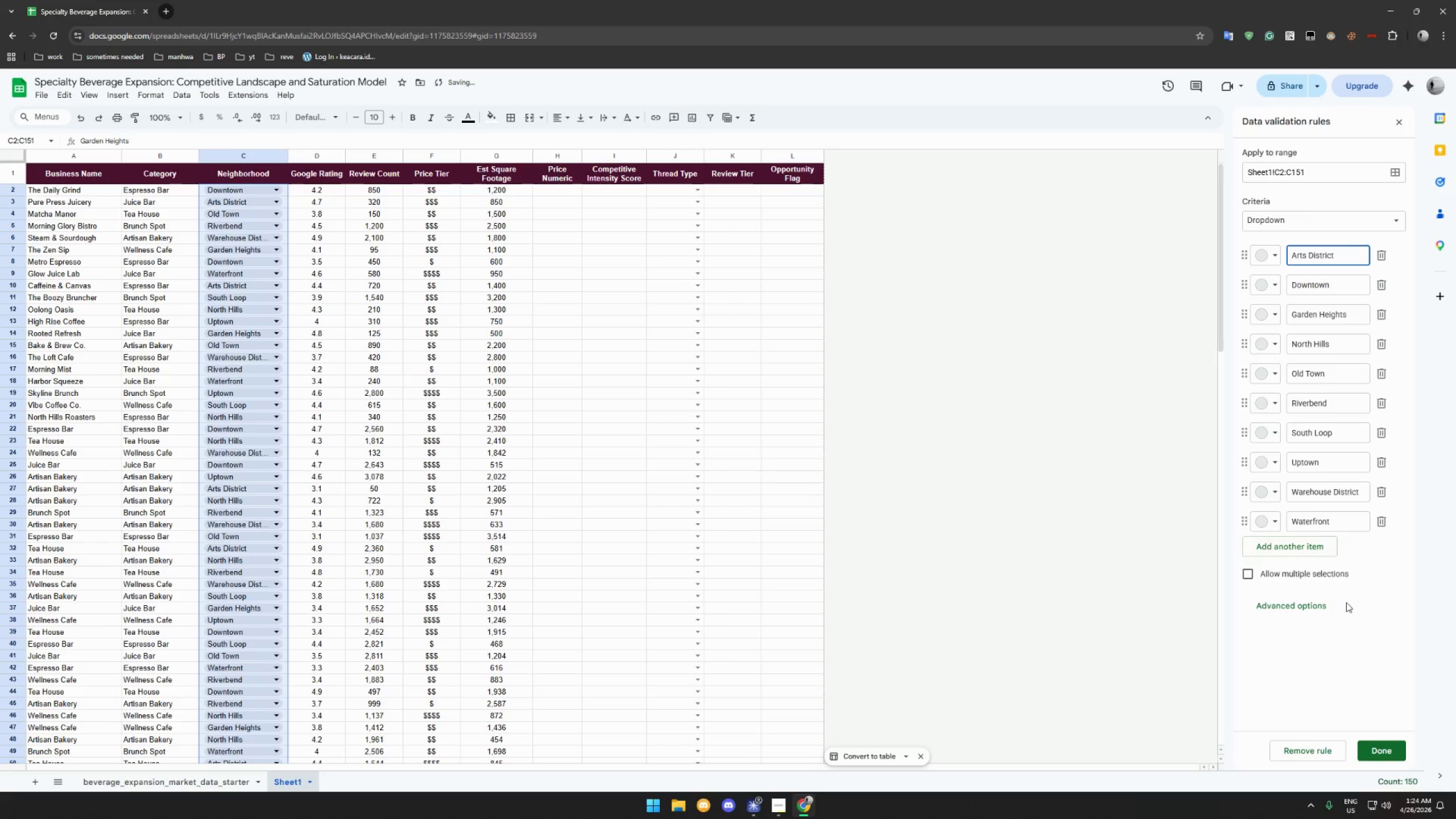 
left_click([1312, 606])
 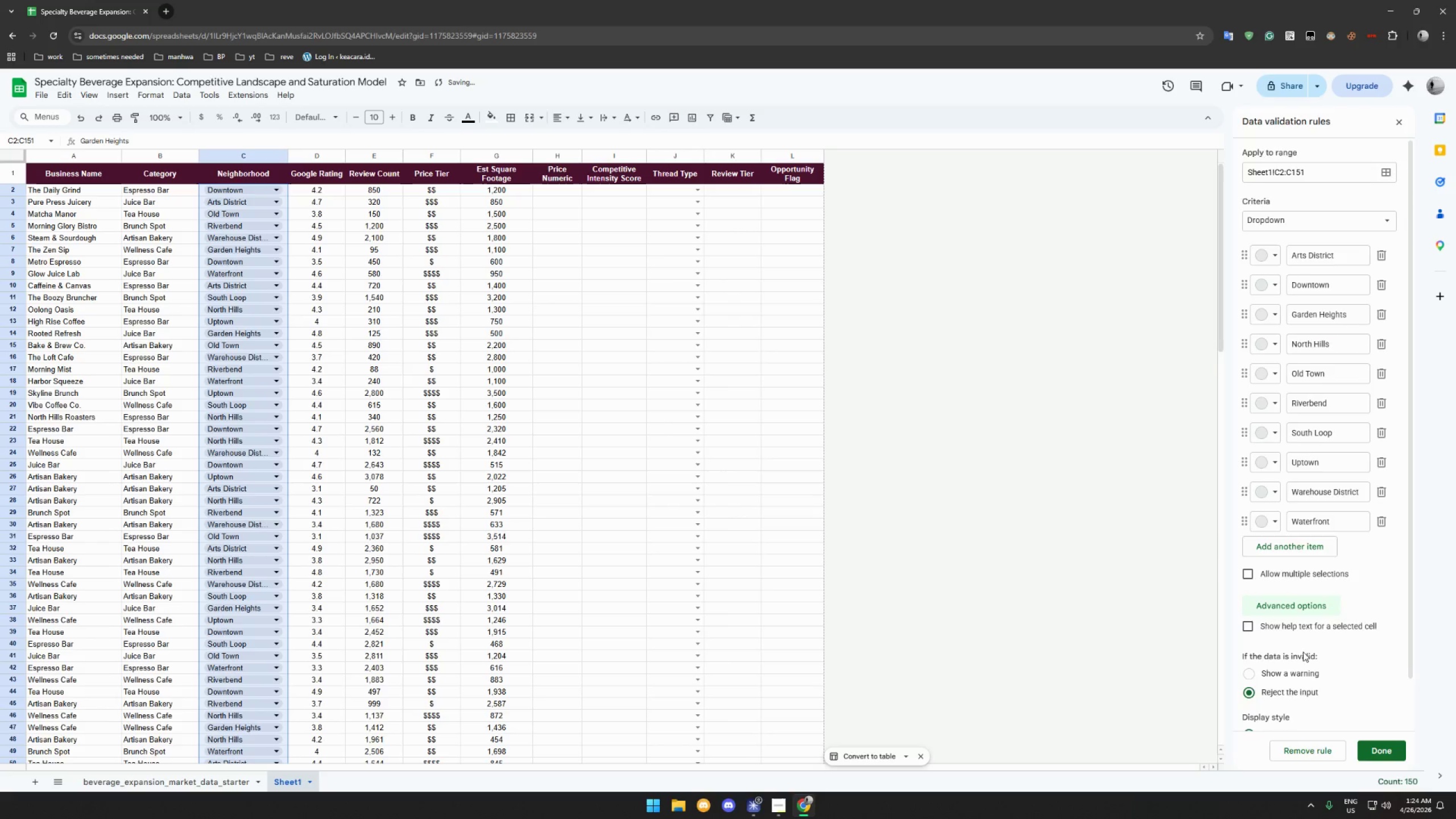 
left_click([1277, 699])
 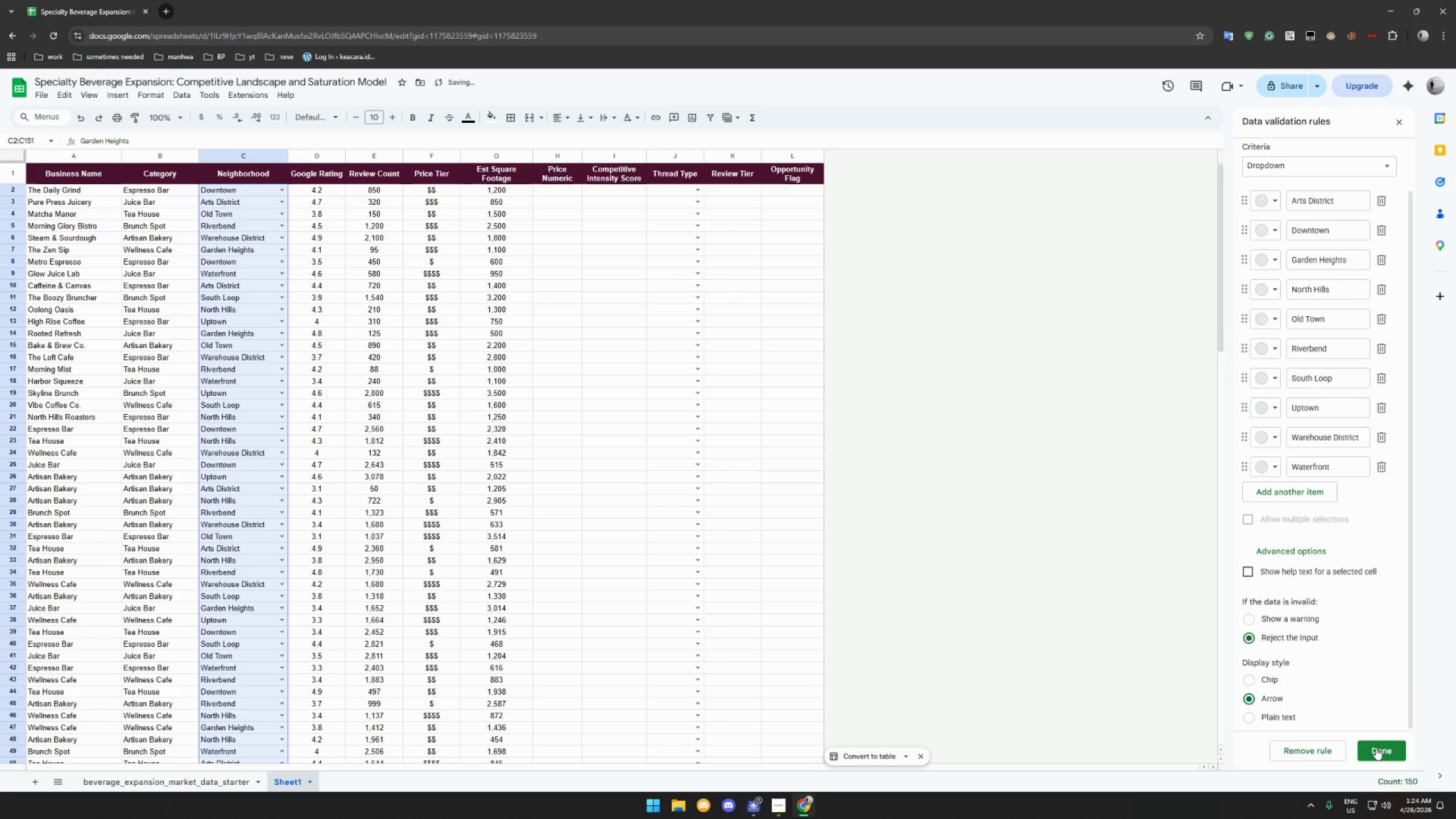 
scroll: coordinate [1296, 664], scroll_direction: down, amount: 9.0
 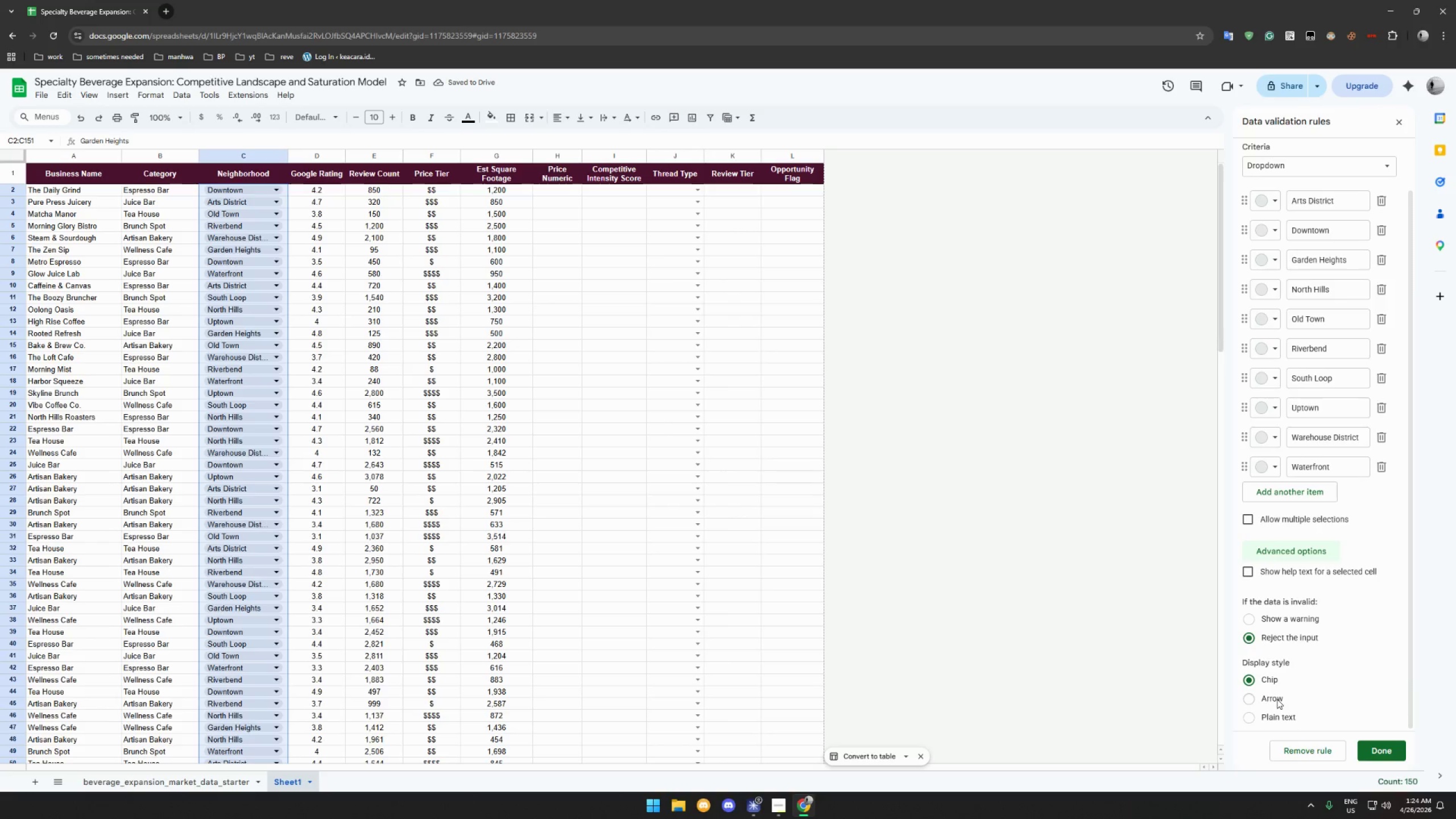 
left_click([1378, 750])
 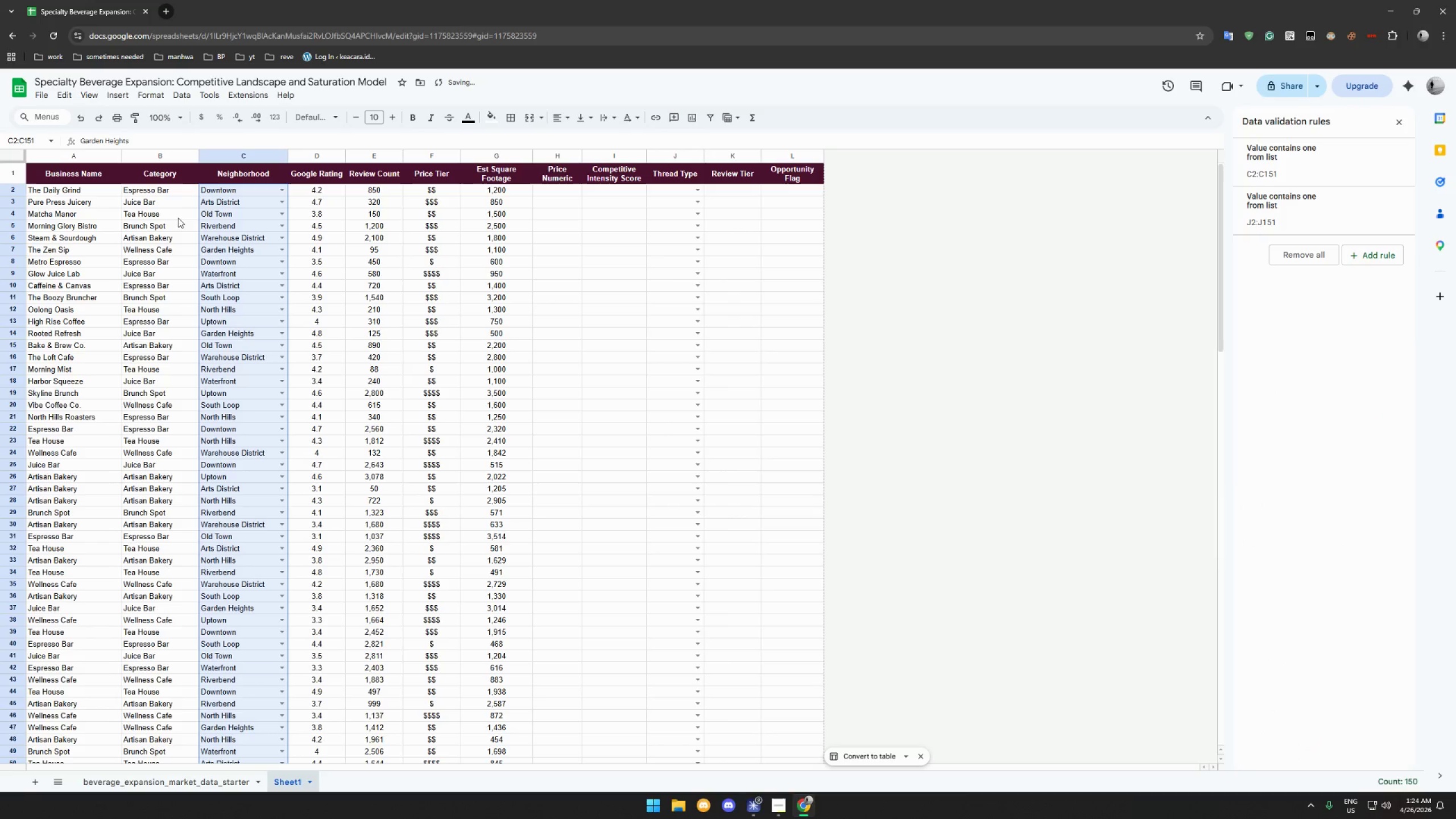 
left_click([163, 193])
 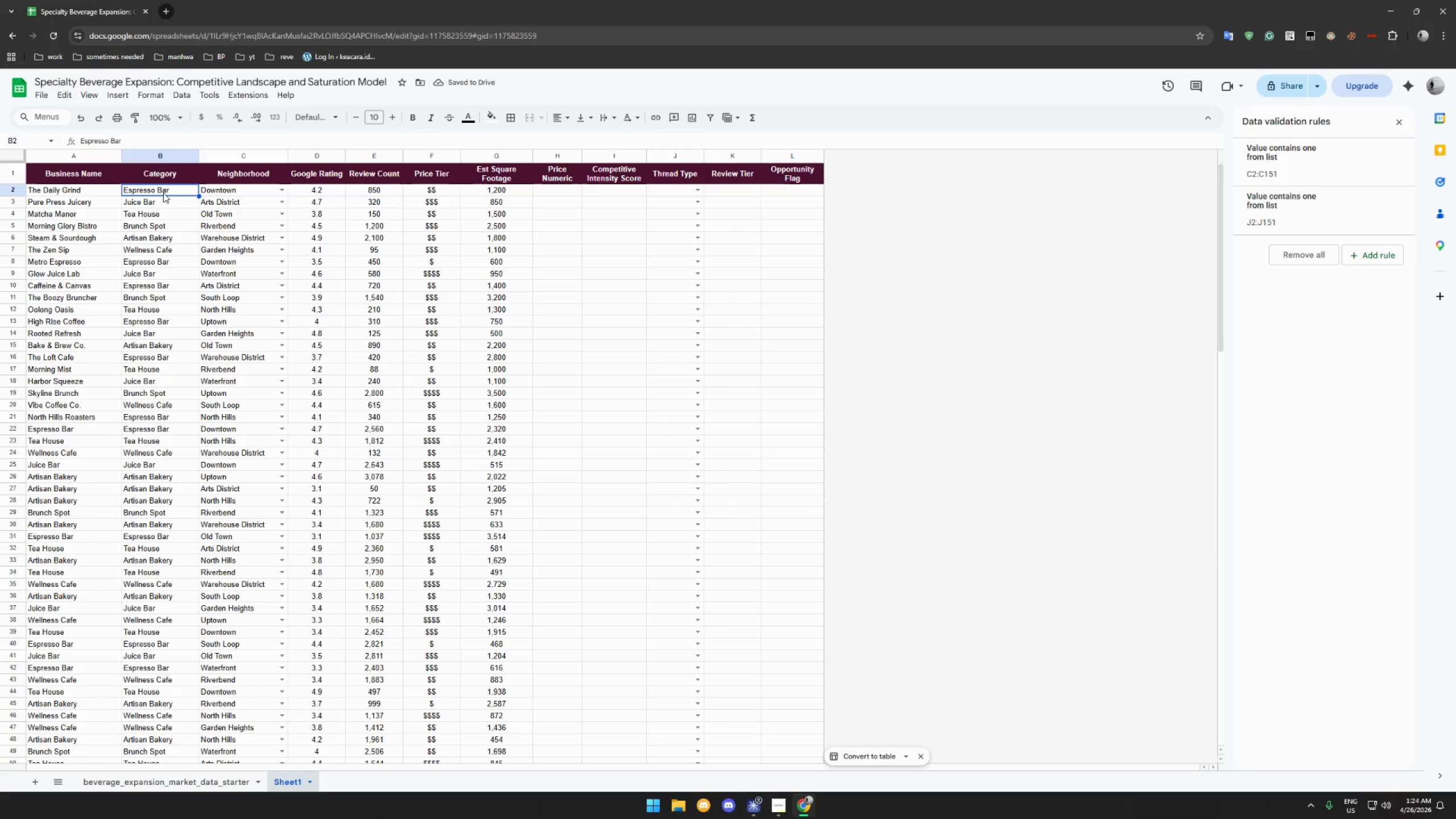 
key(Control+Shift+ArrowDown)
 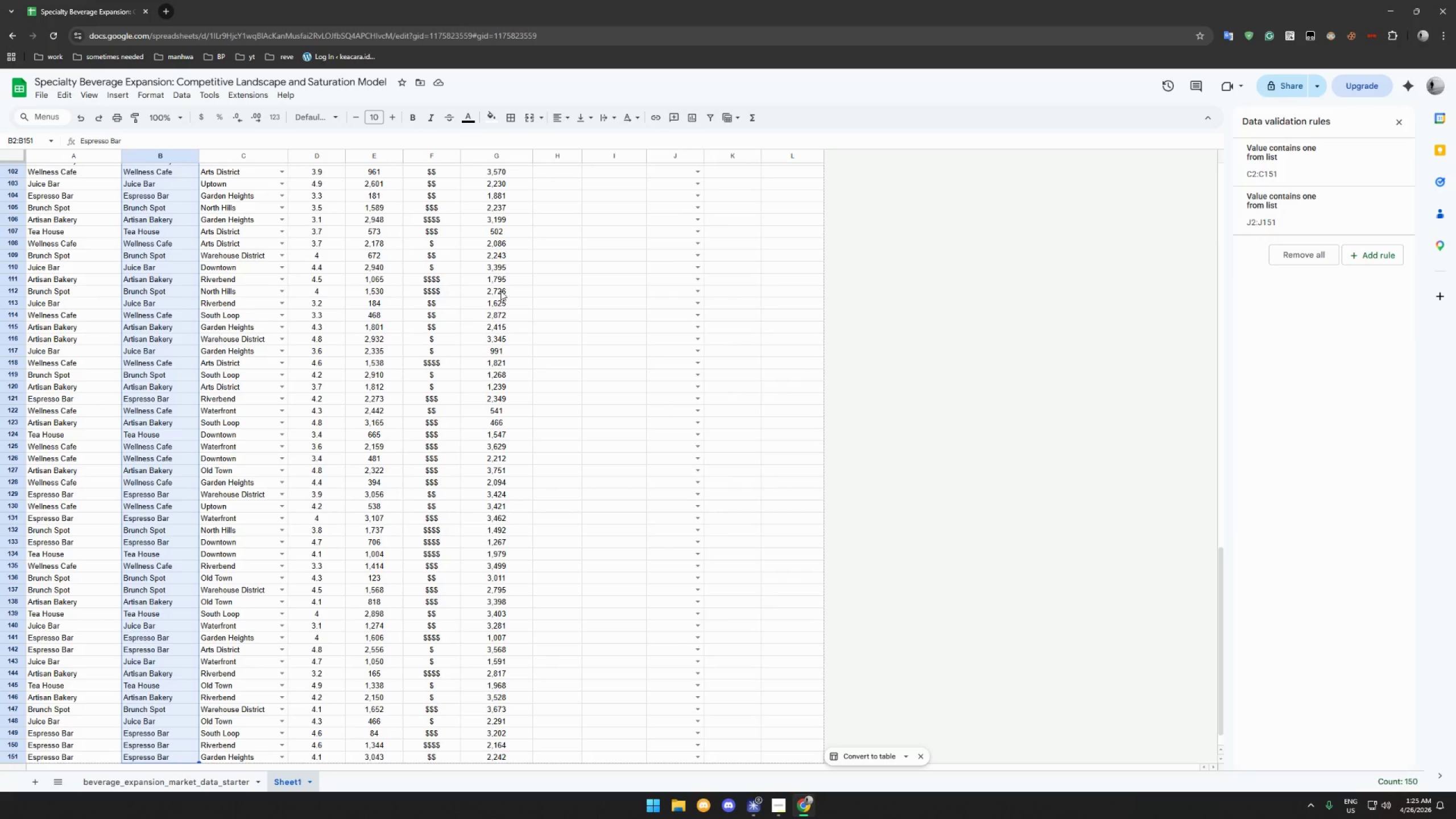 
right_click([151, 266])
 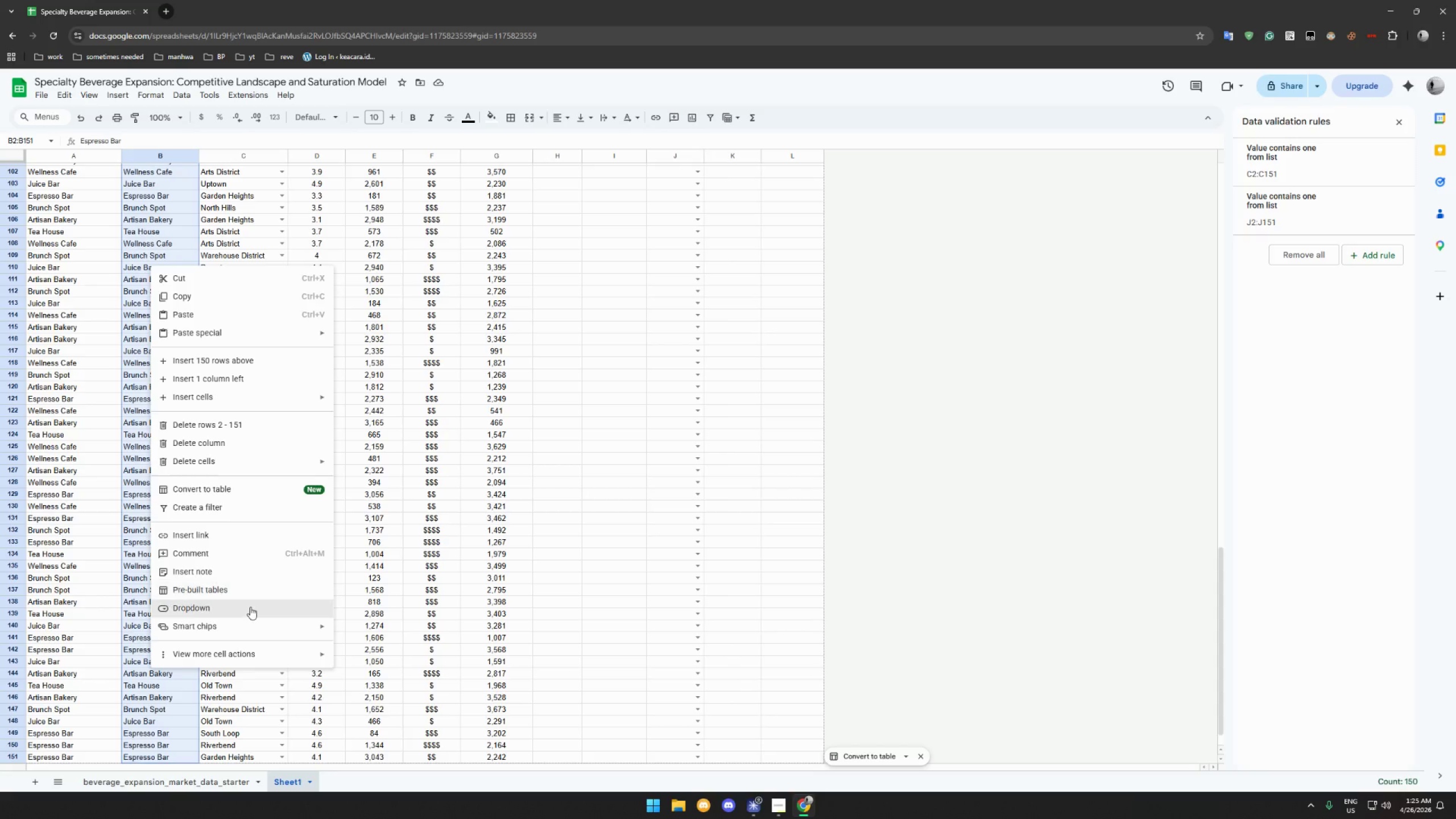 
left_click([248, 610])
 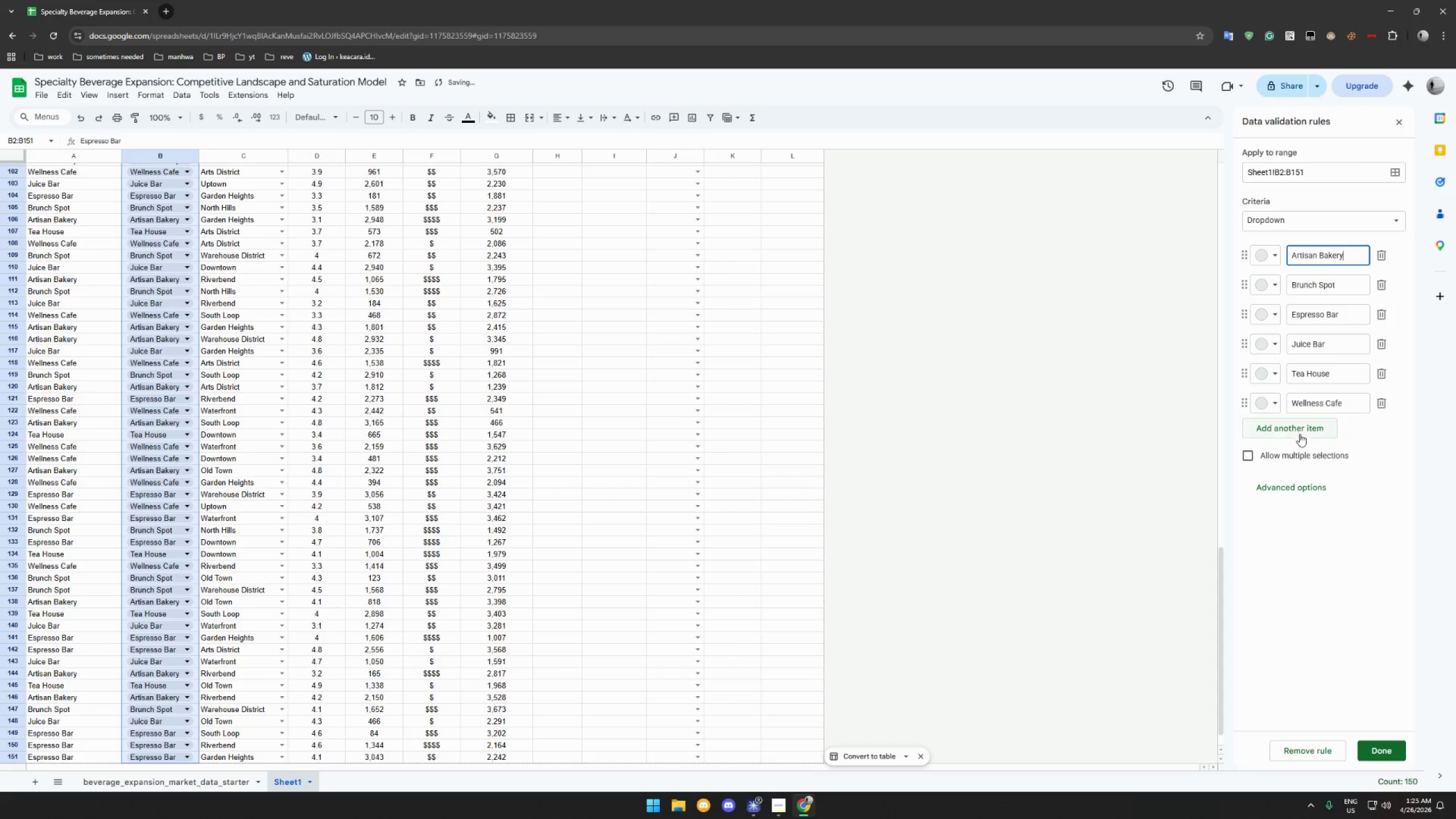 
left_click([1302, 497])
 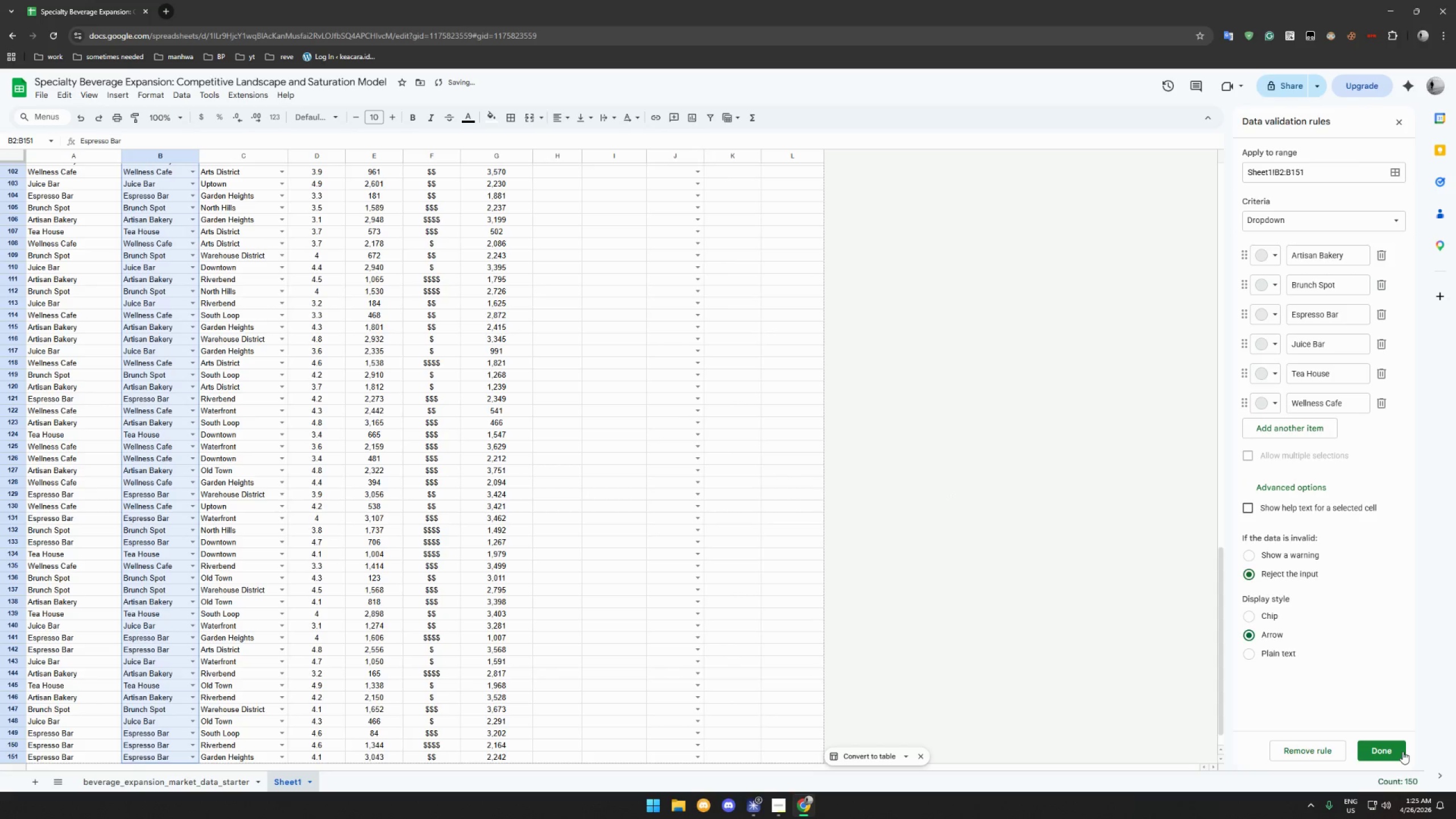 
left_click([1396, 753])
 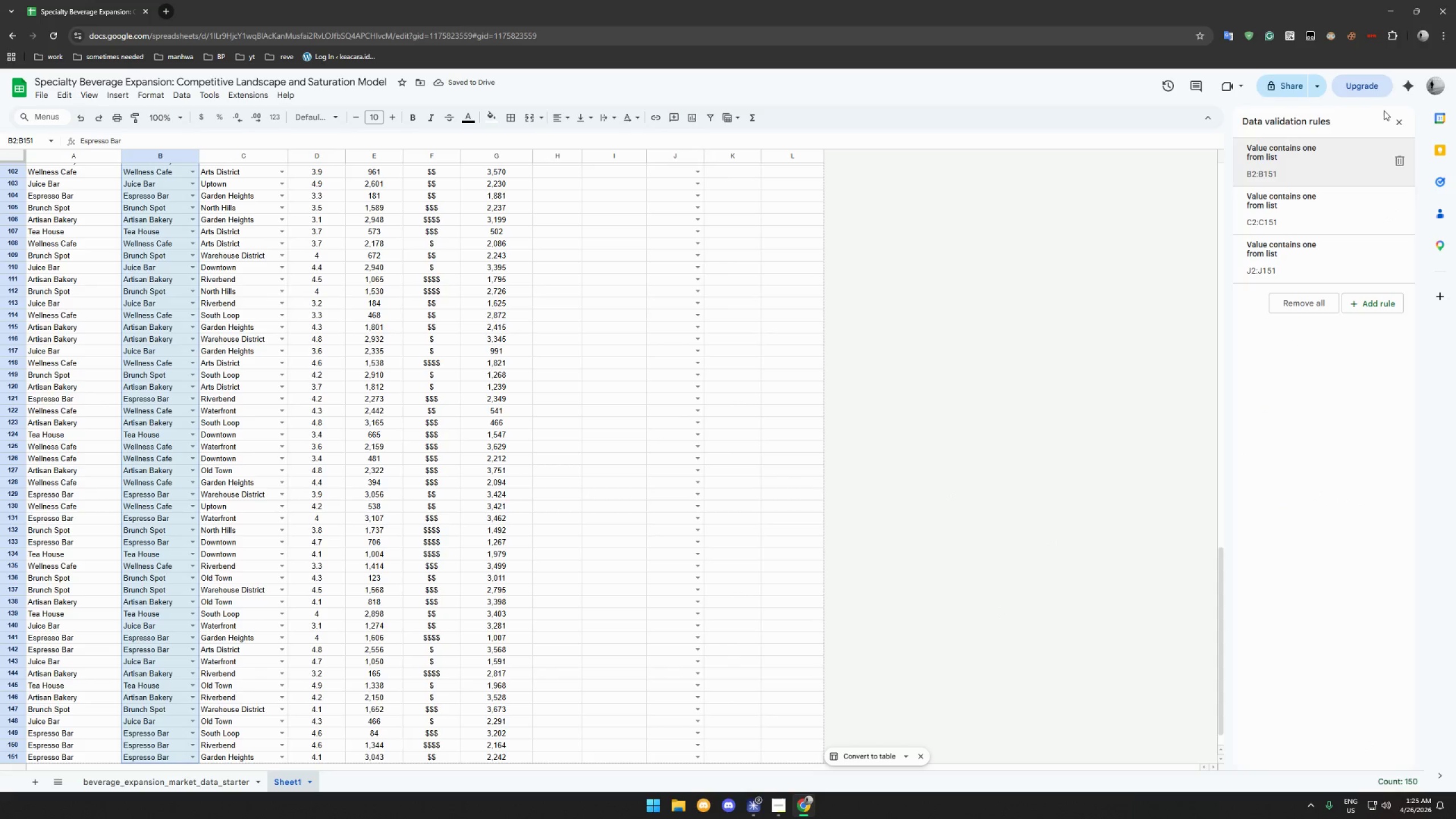 
left_click([1401, 117])
 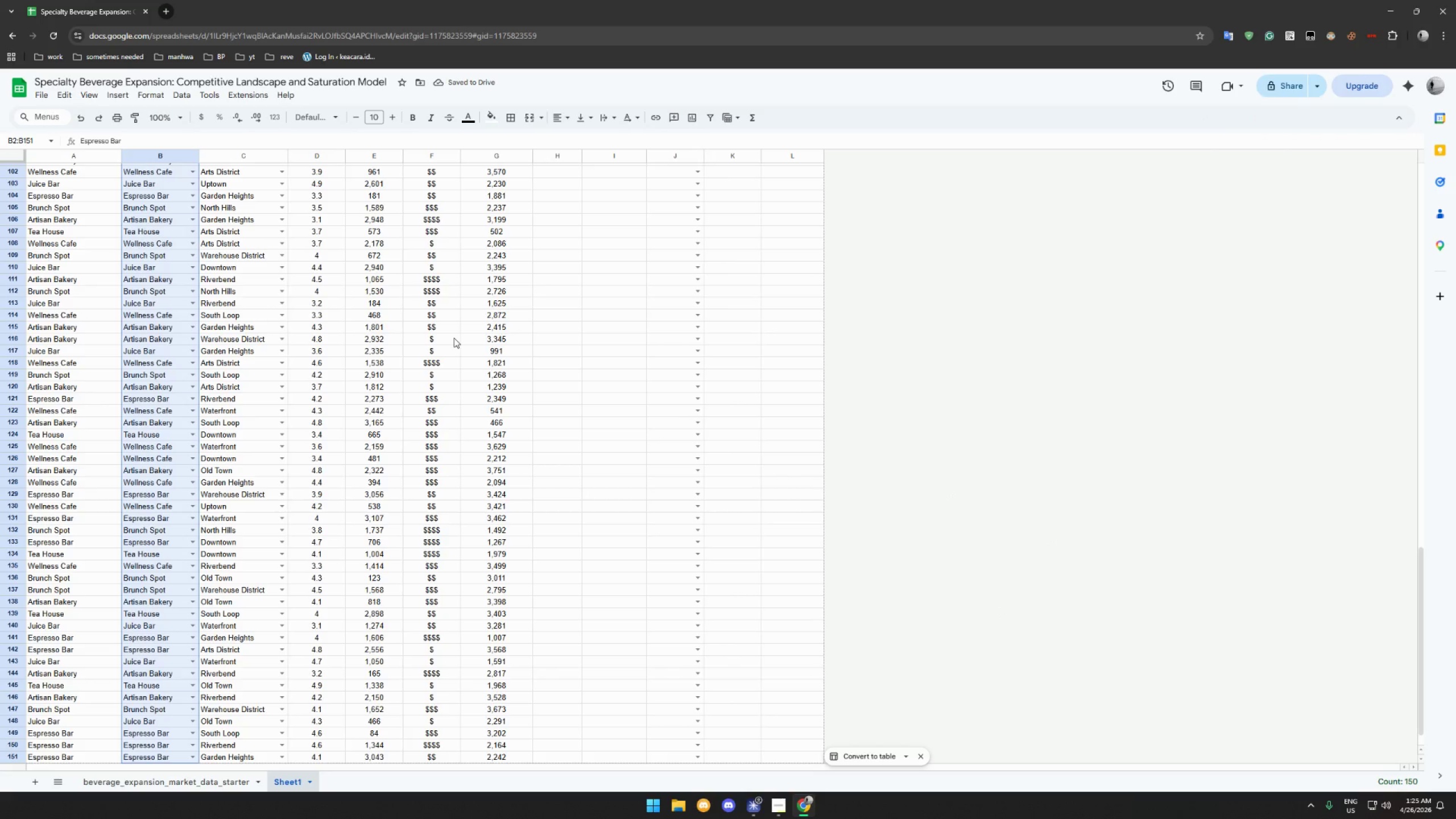 
scroll: coordinate [384, 284], scroll_direction: up, amount: 71.0
 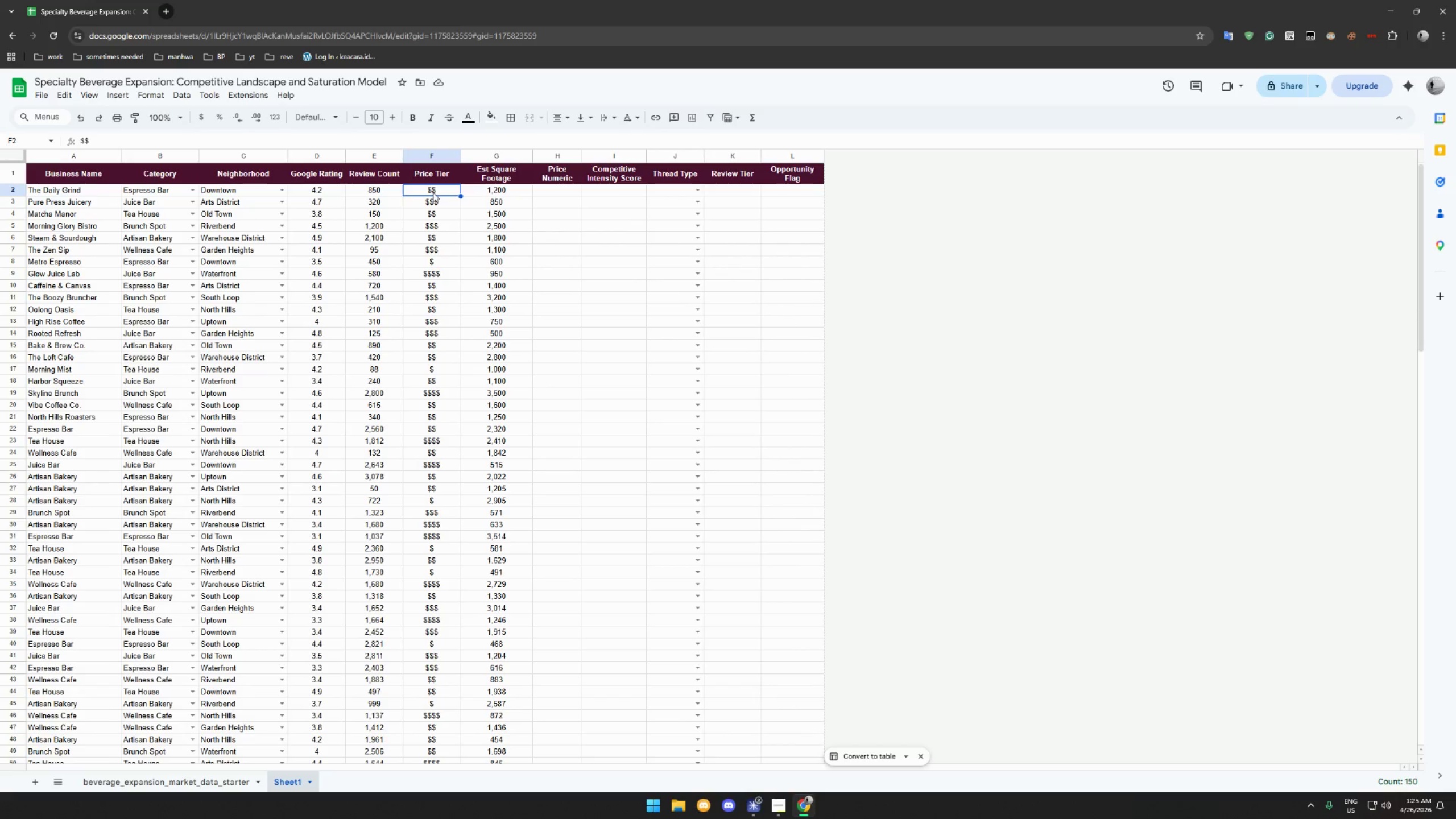 
key(Control+Shift+ArrowDown)
 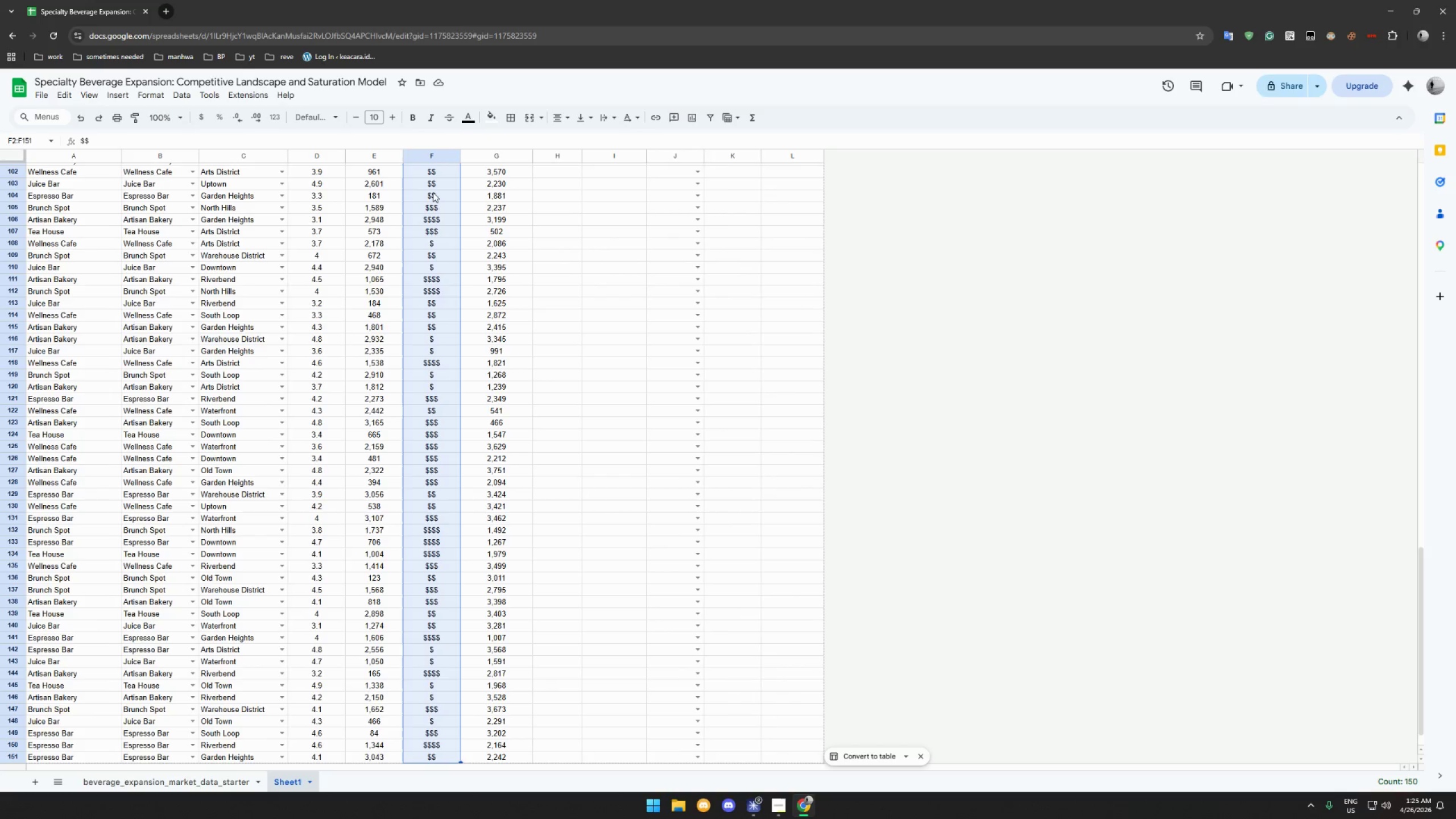 
right_click([433, 192])
 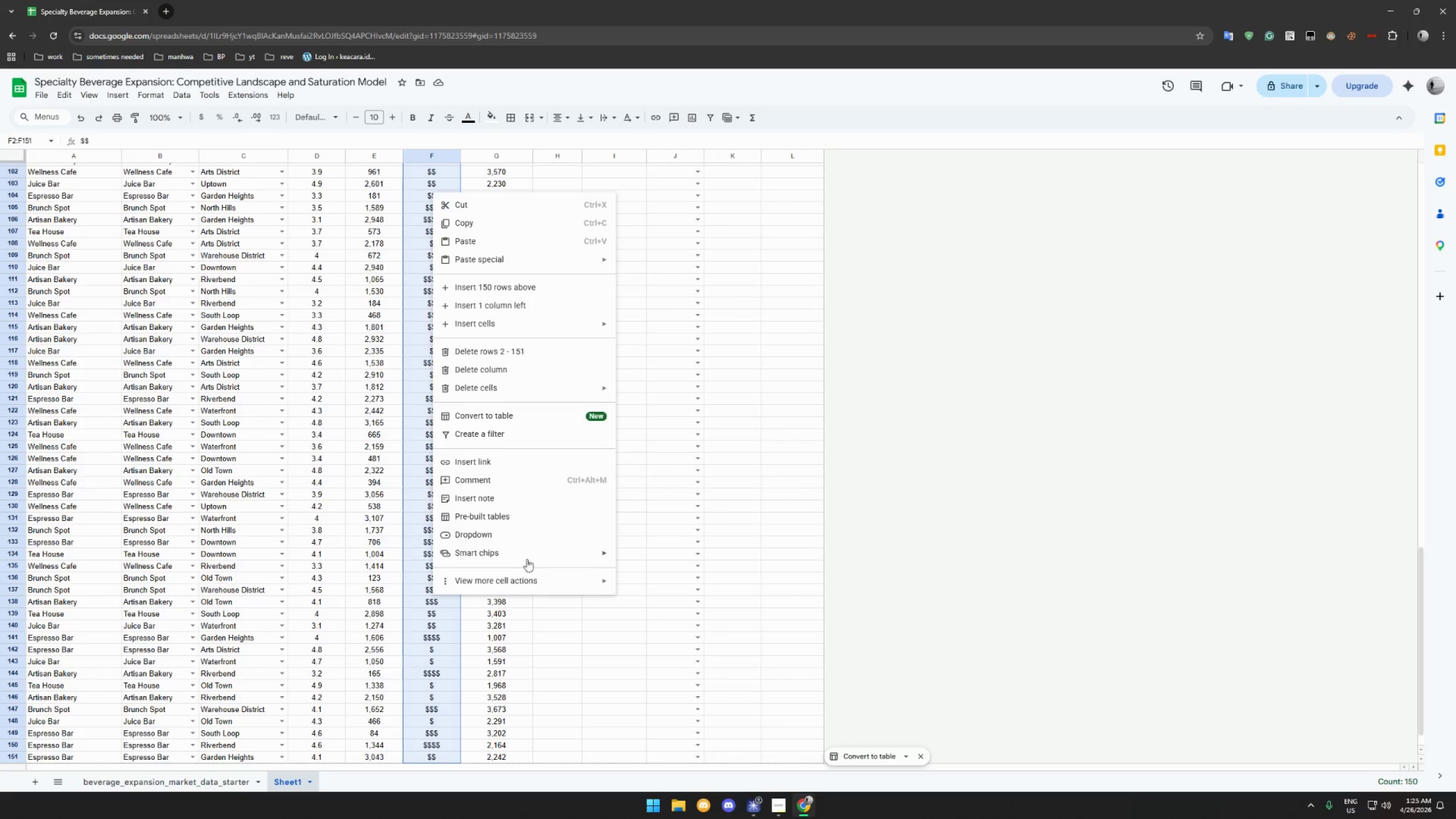 
left_click([526, 542])
 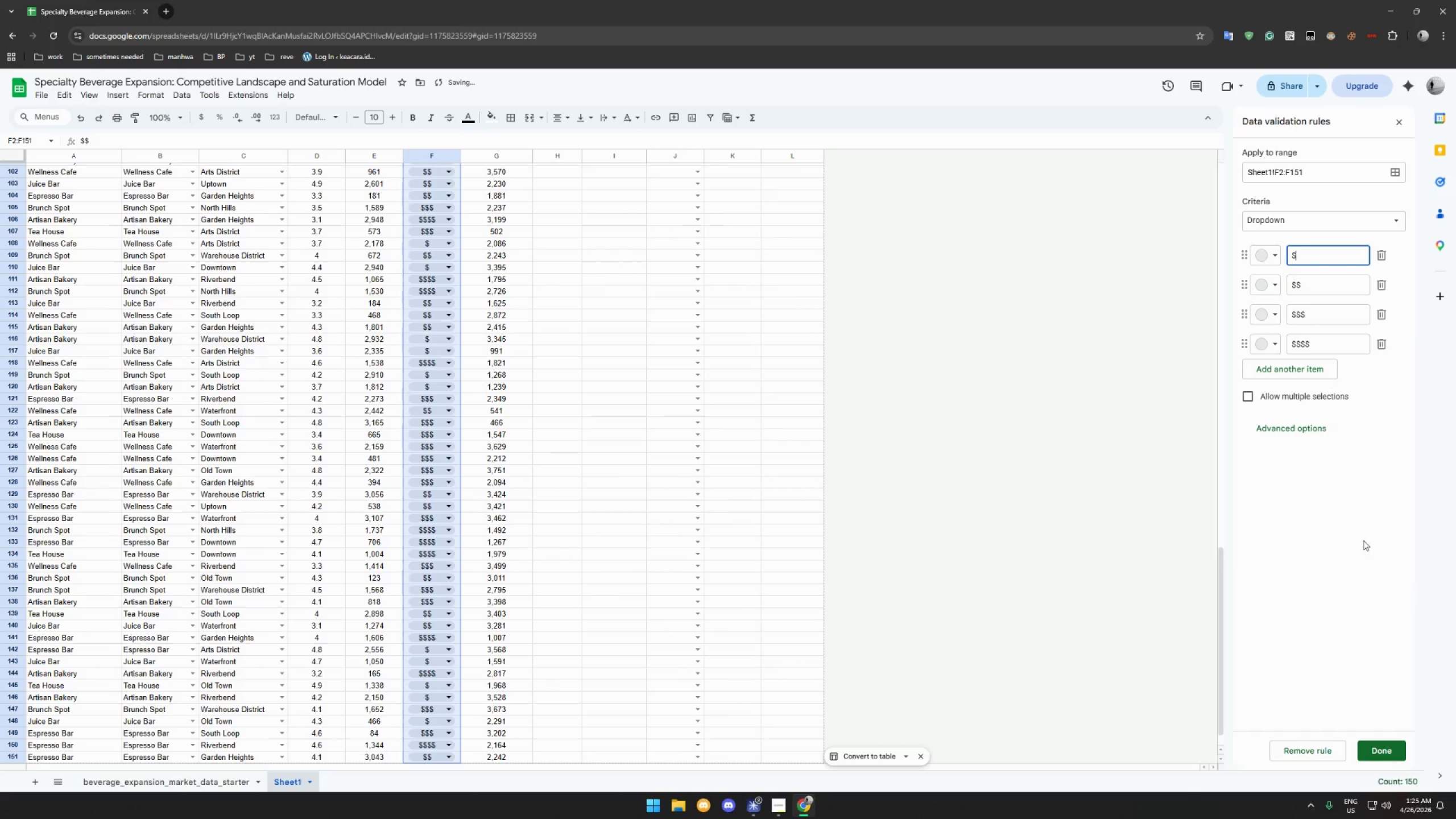 
left_click([1312, 421])
 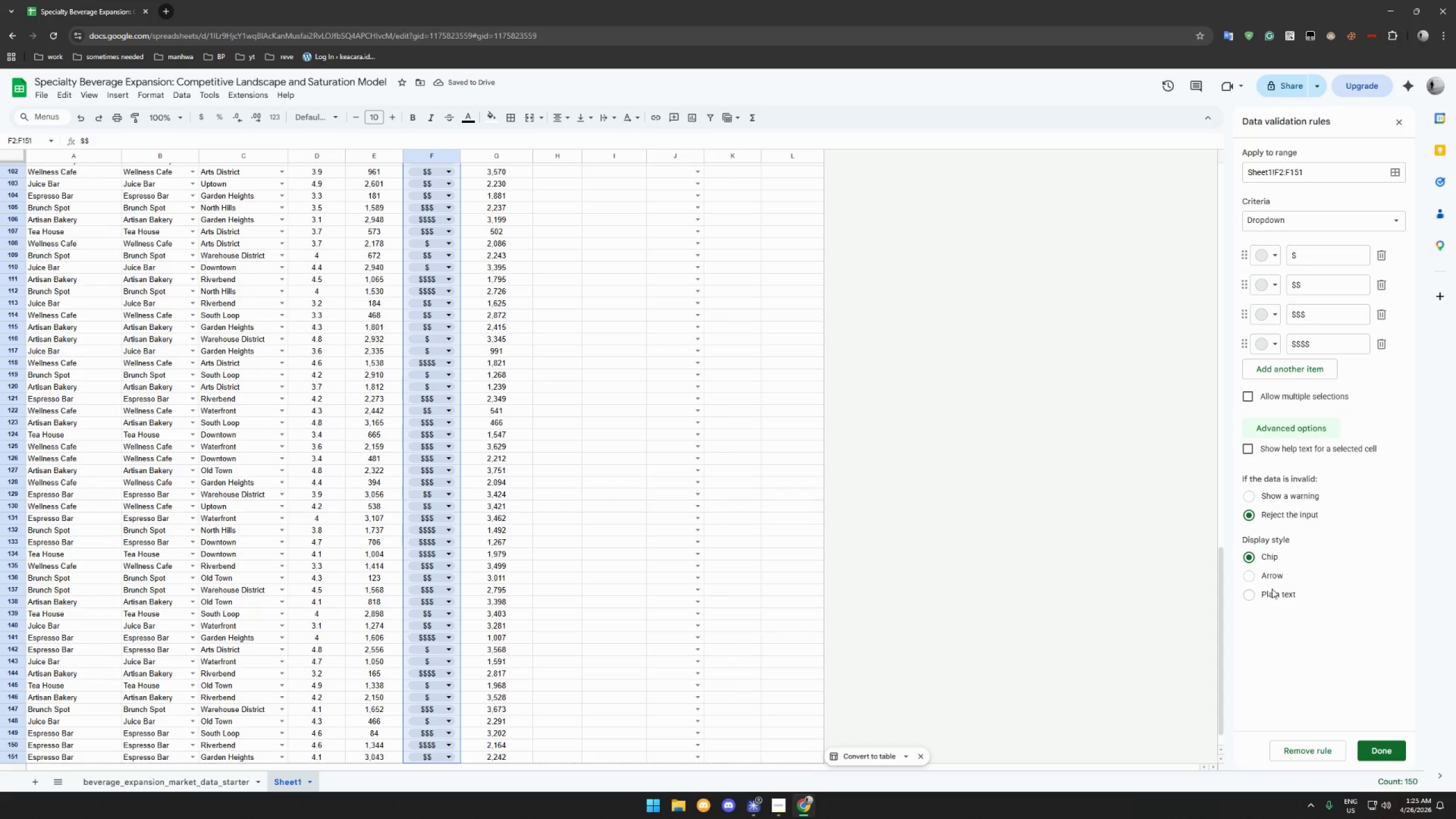 
left_click([1273, 578])
 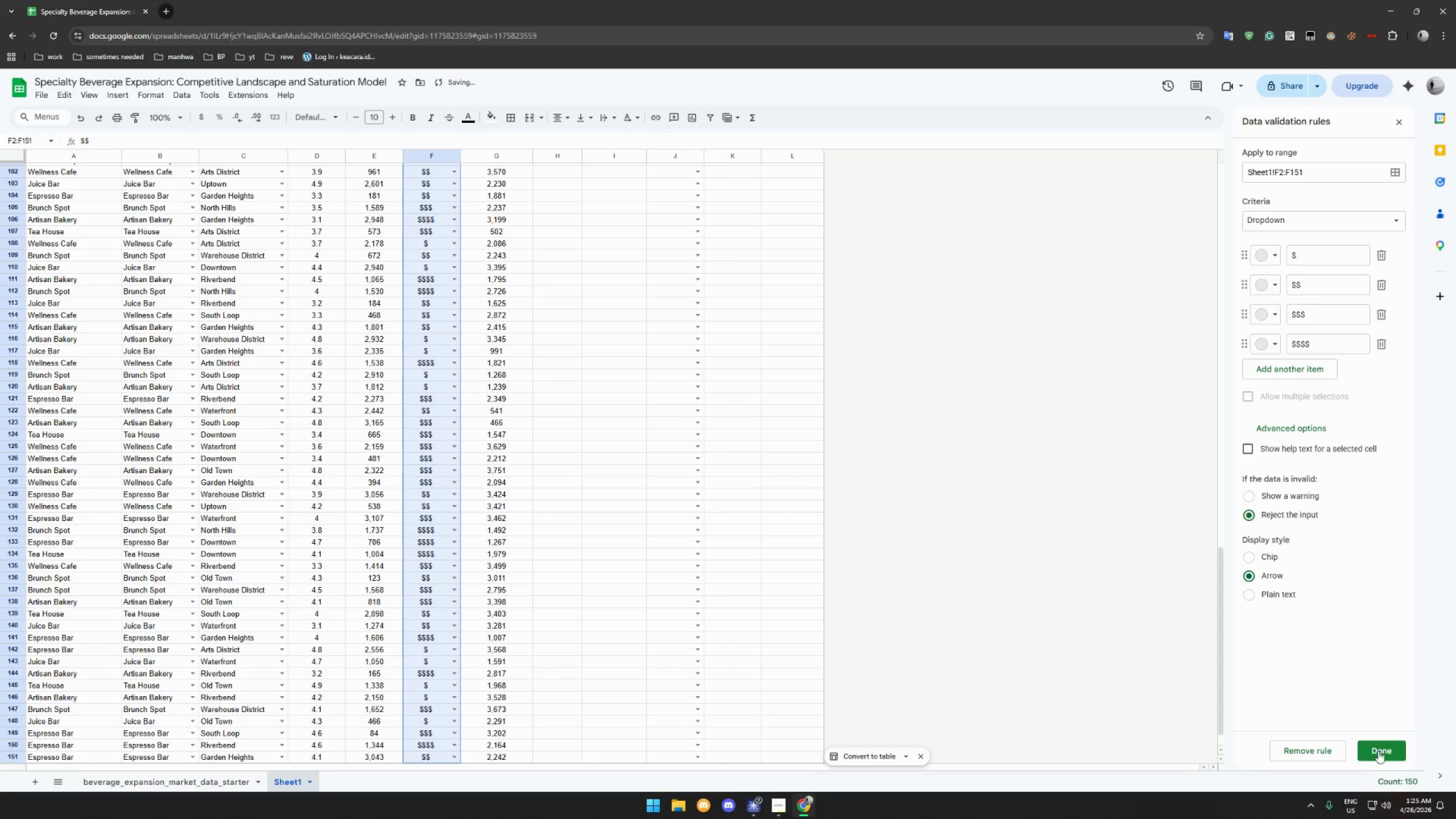 
left_click([1379, 752])
 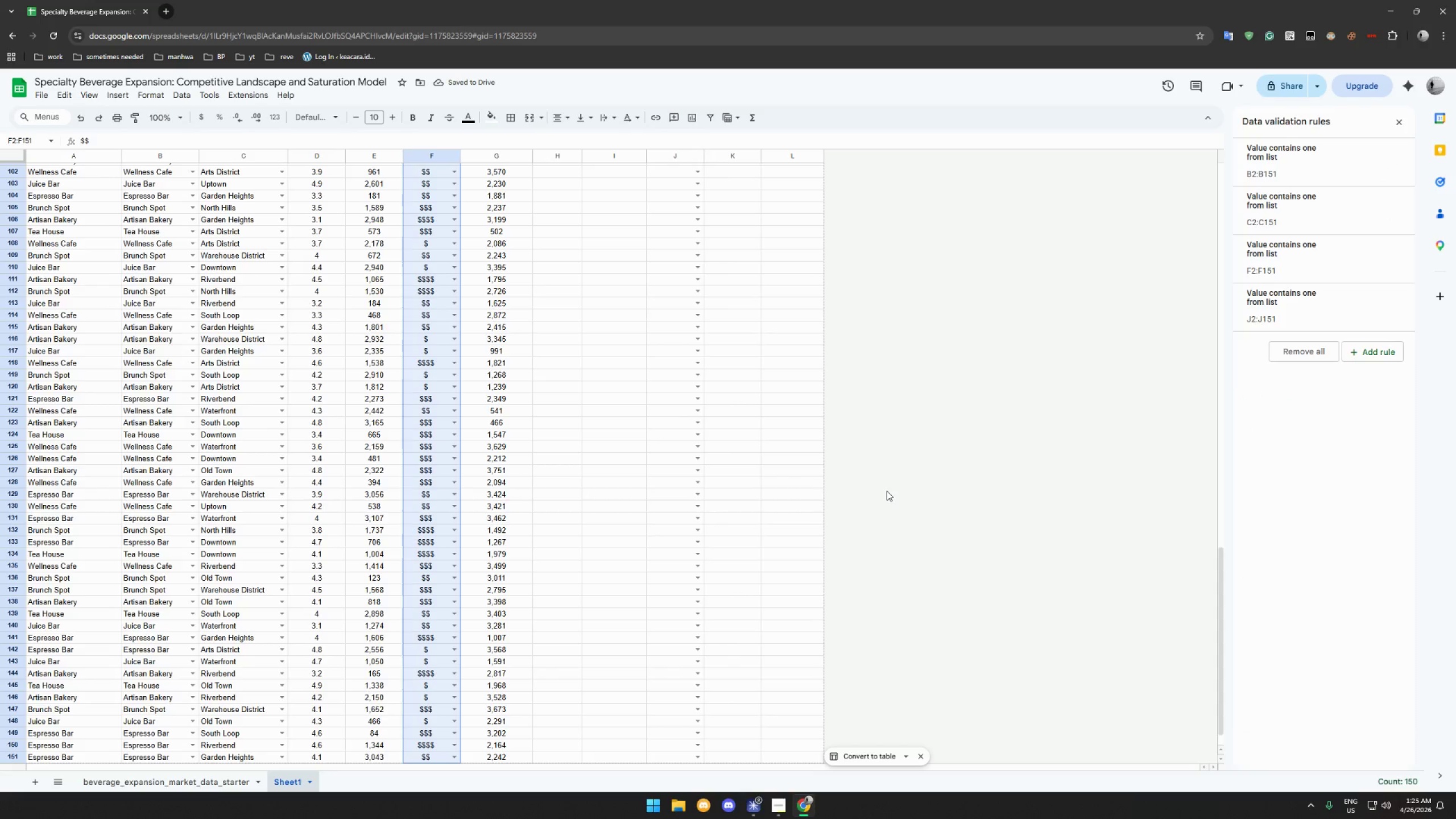 
wait(8.09)
 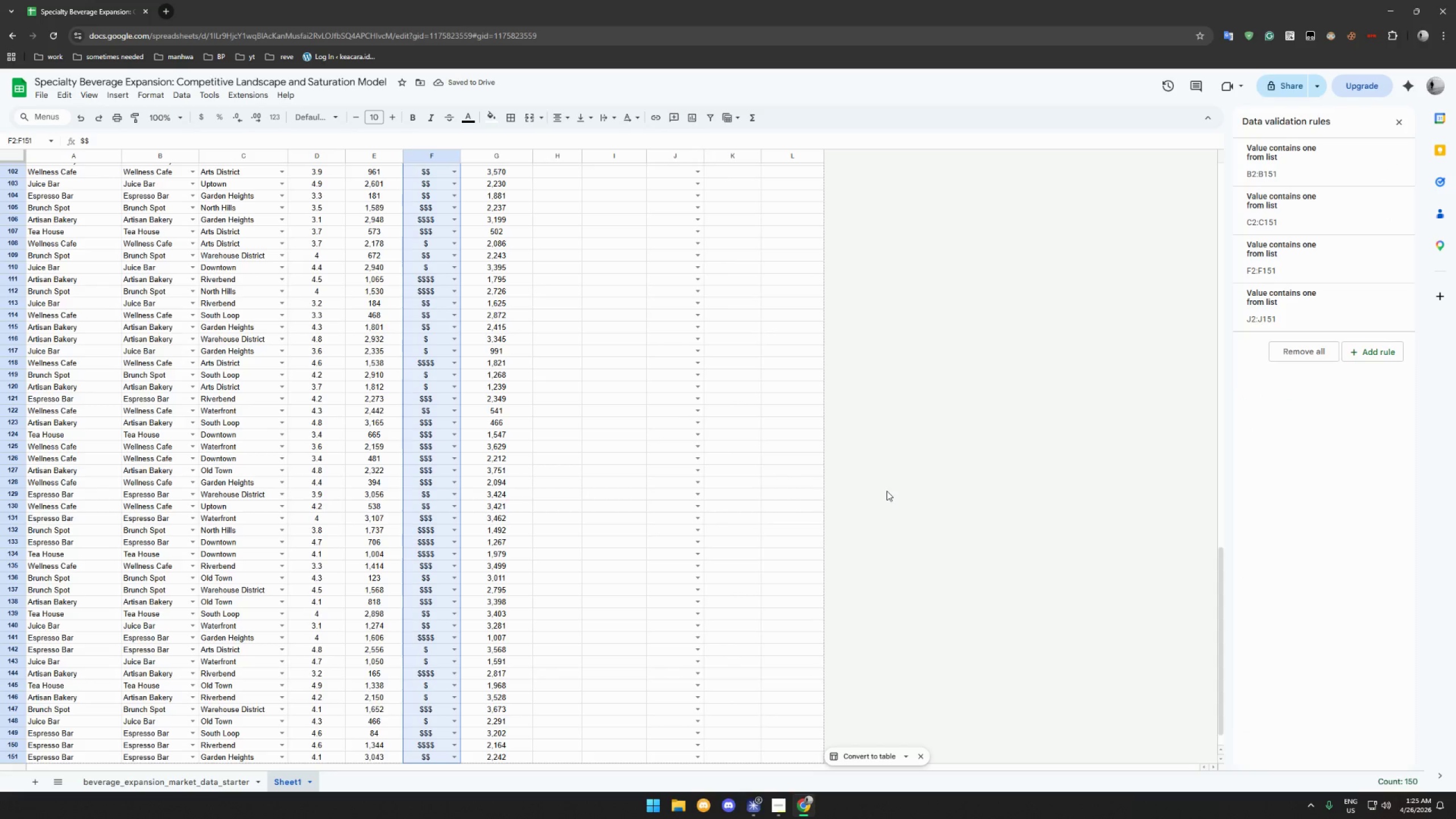 
scroll: coordinate [1085, 437], scroll_direction: up, amount: 1.0
 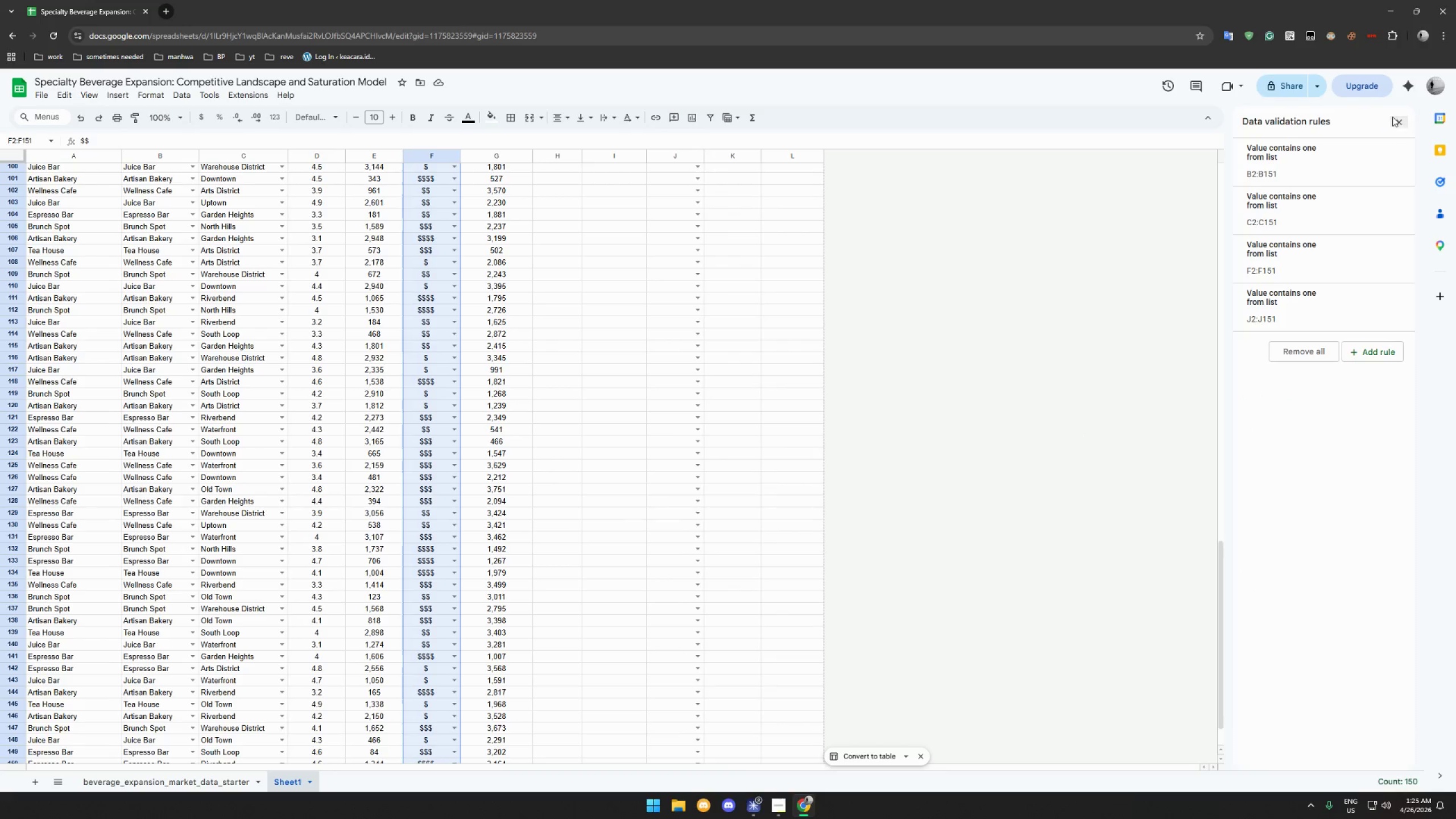 
left_click([1396, 118])
 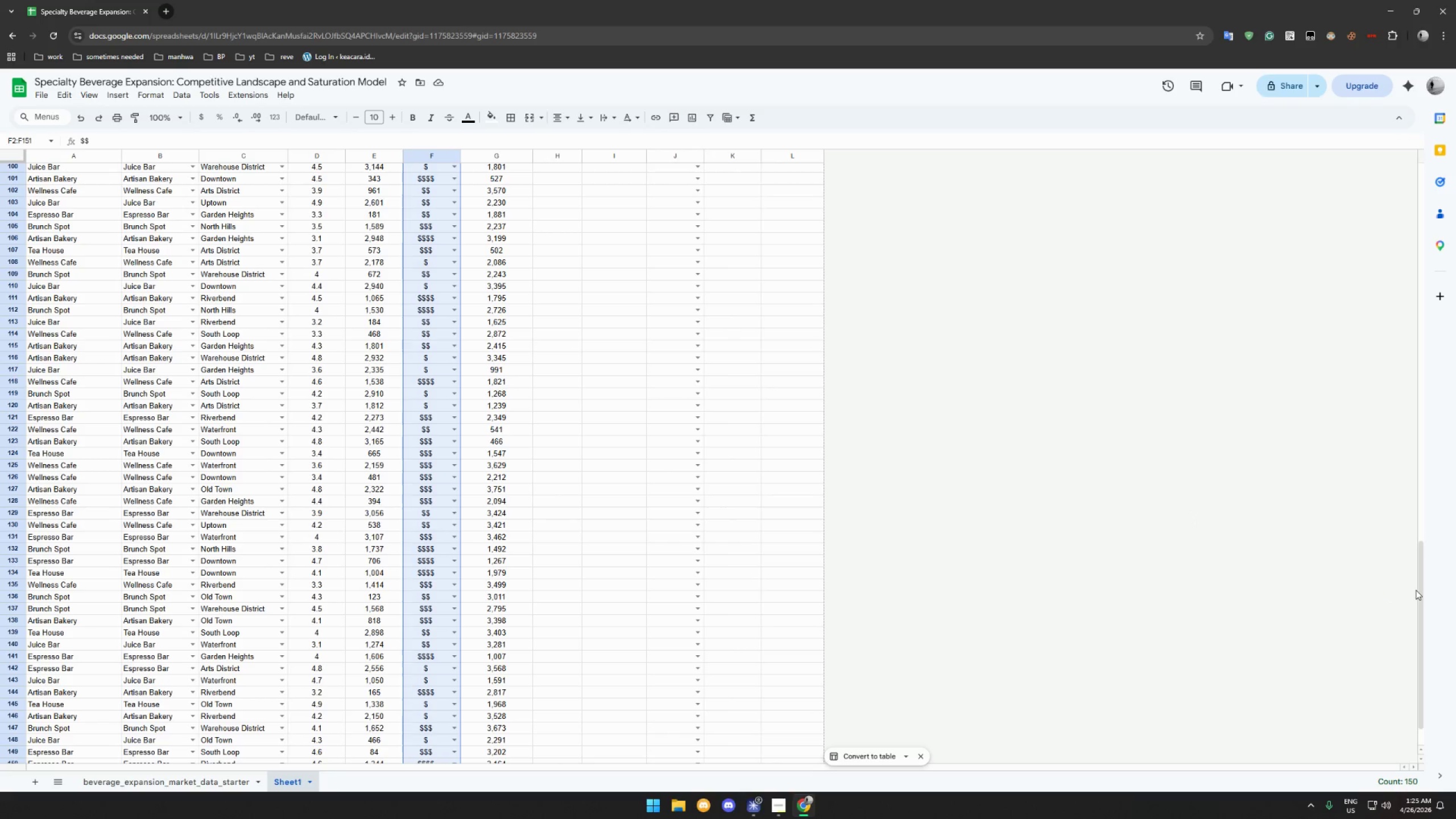 
left_click_drag(start_coordinate=[1418, 590], to_coordinate=[1395, 167])
 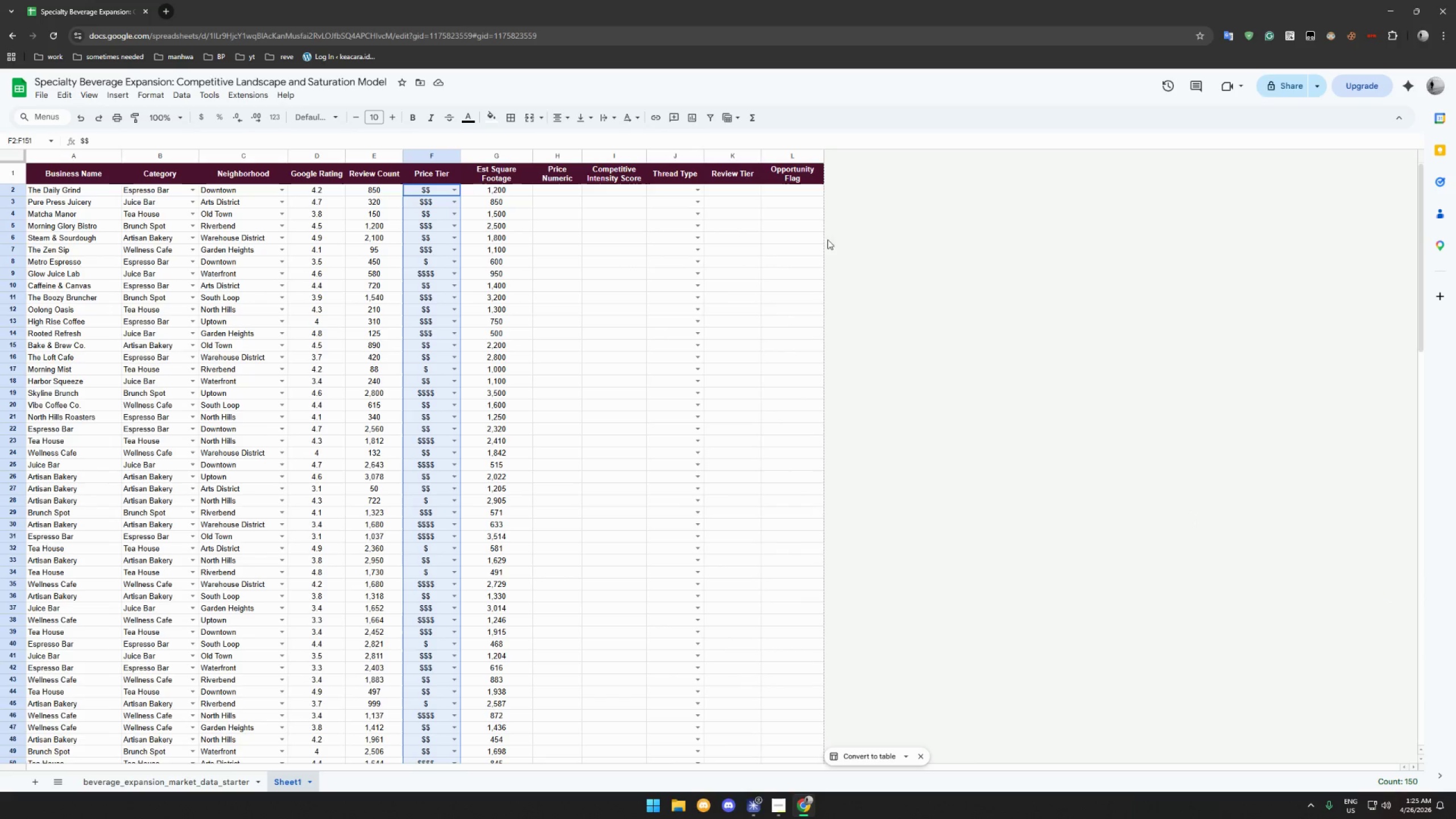 
left_click([805, 212])
 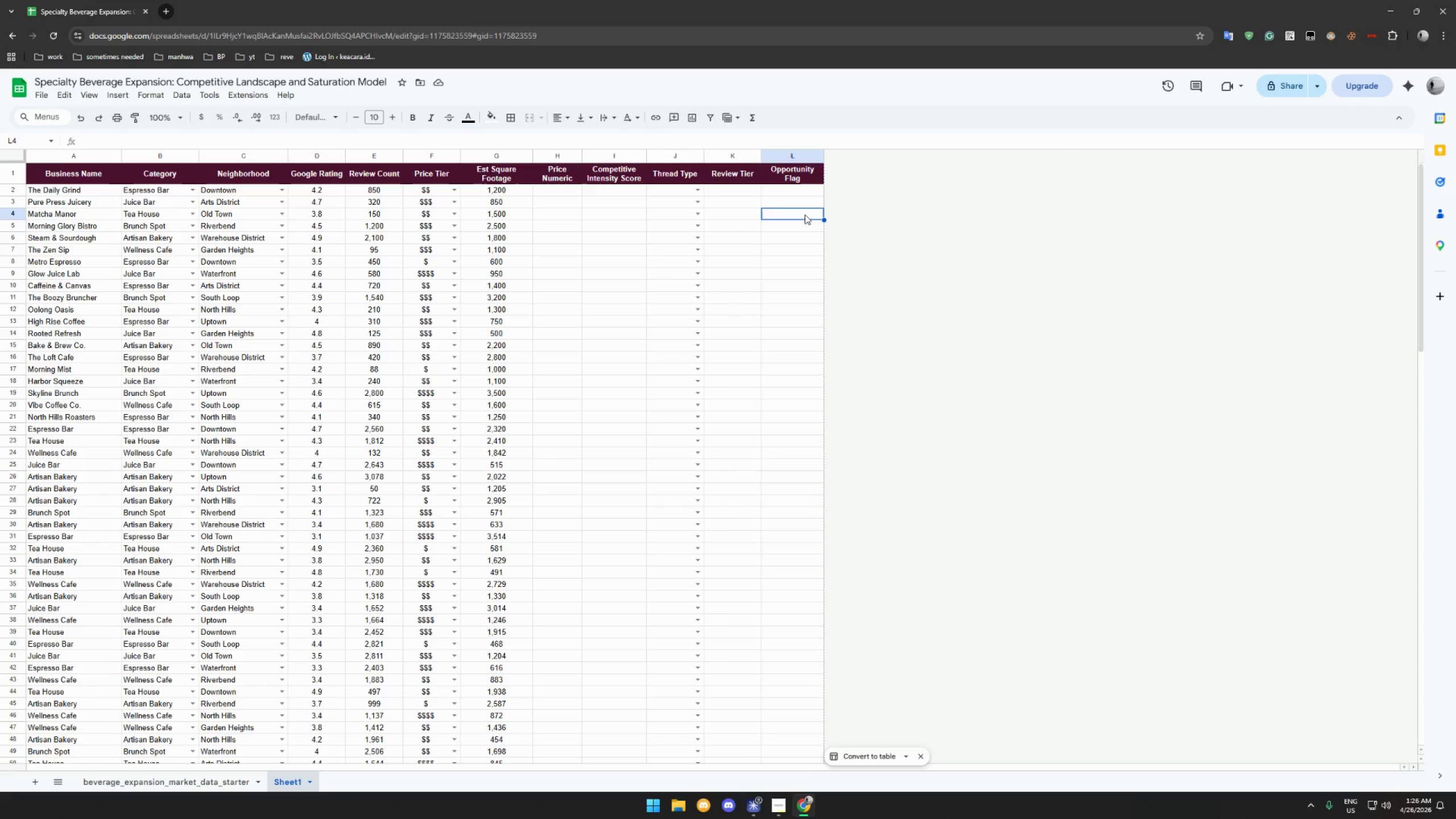 
wait(30.34)
 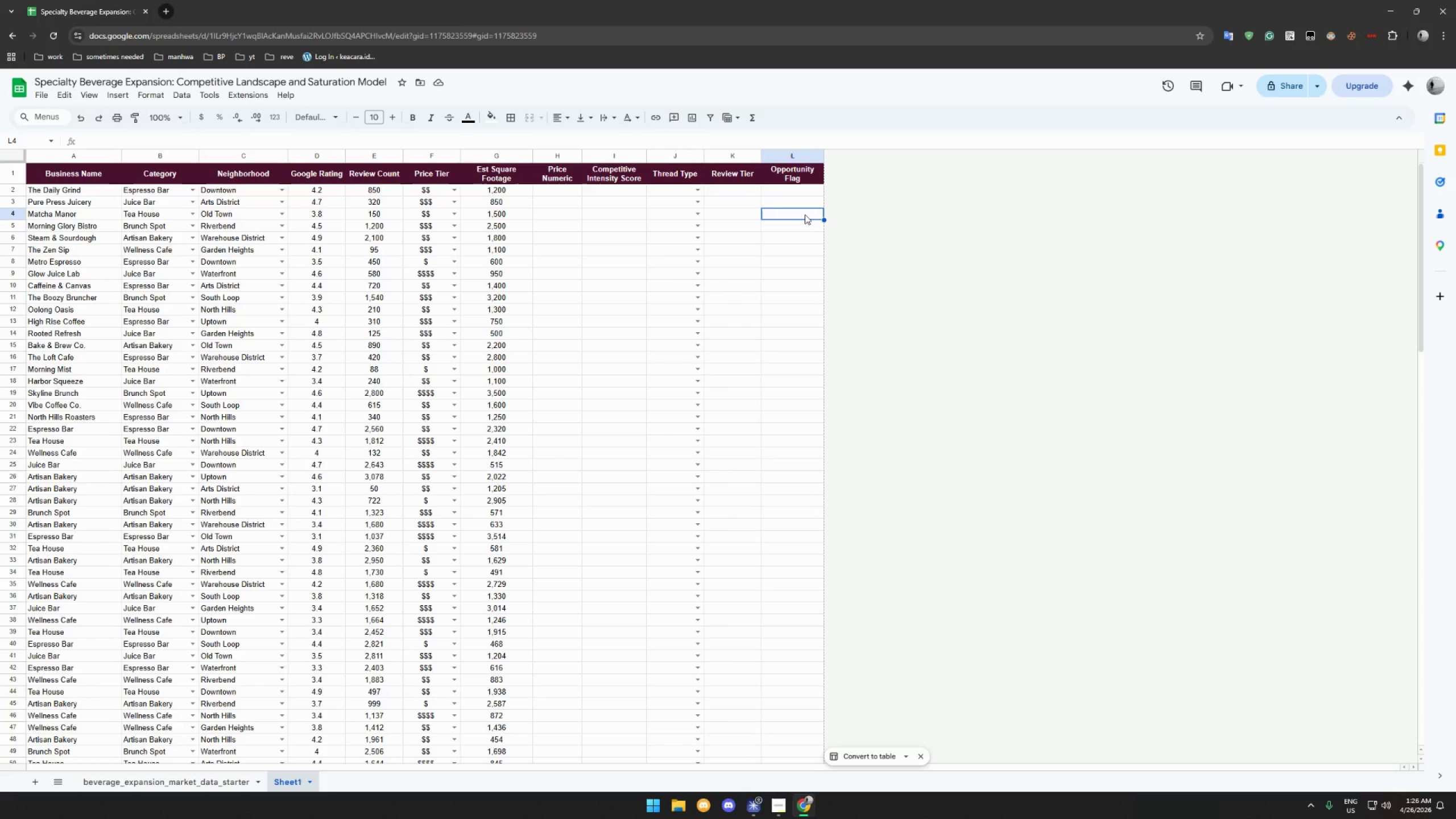 
left_click([544, 188])
 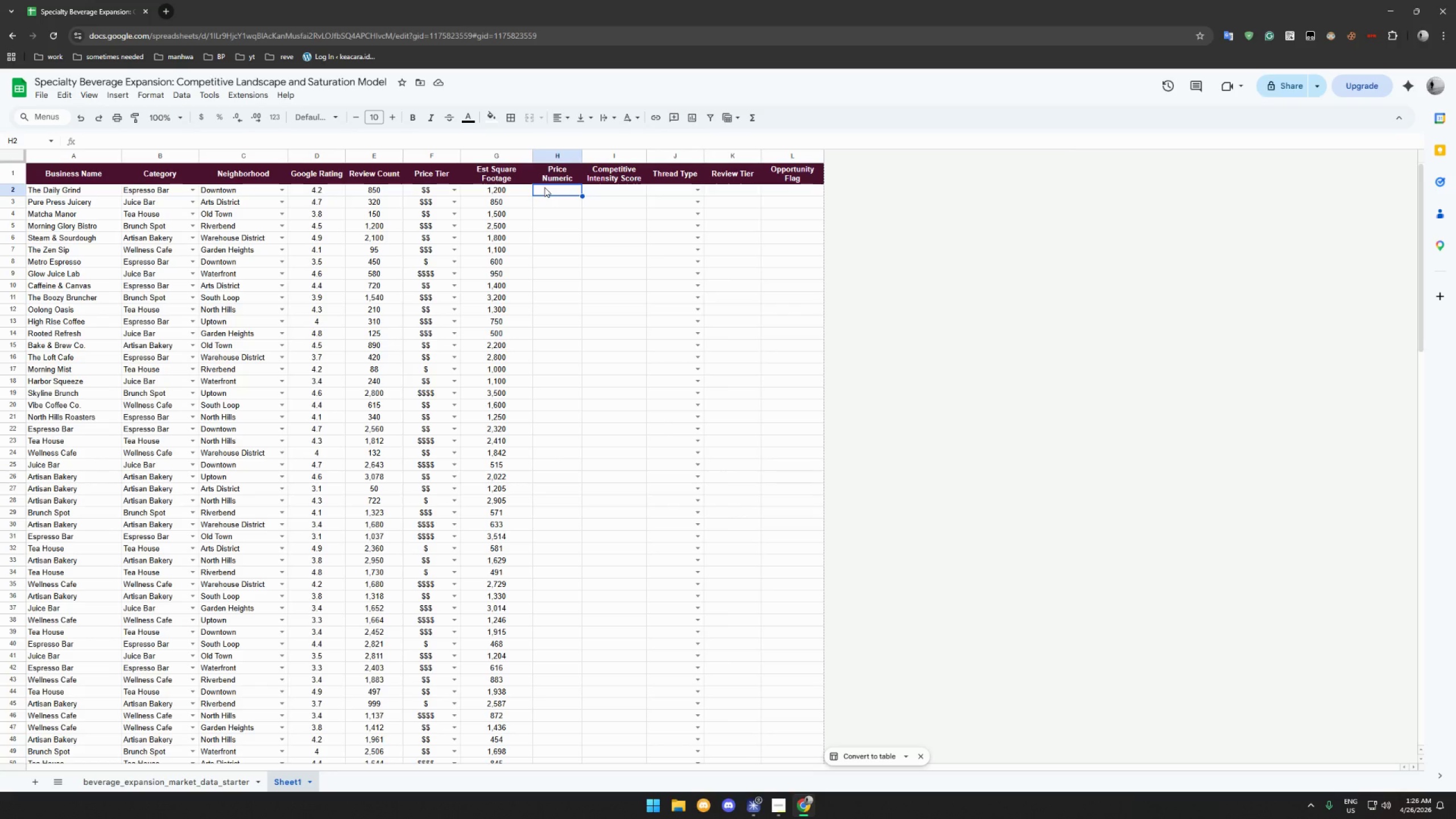 
type(=LEN(F2))
 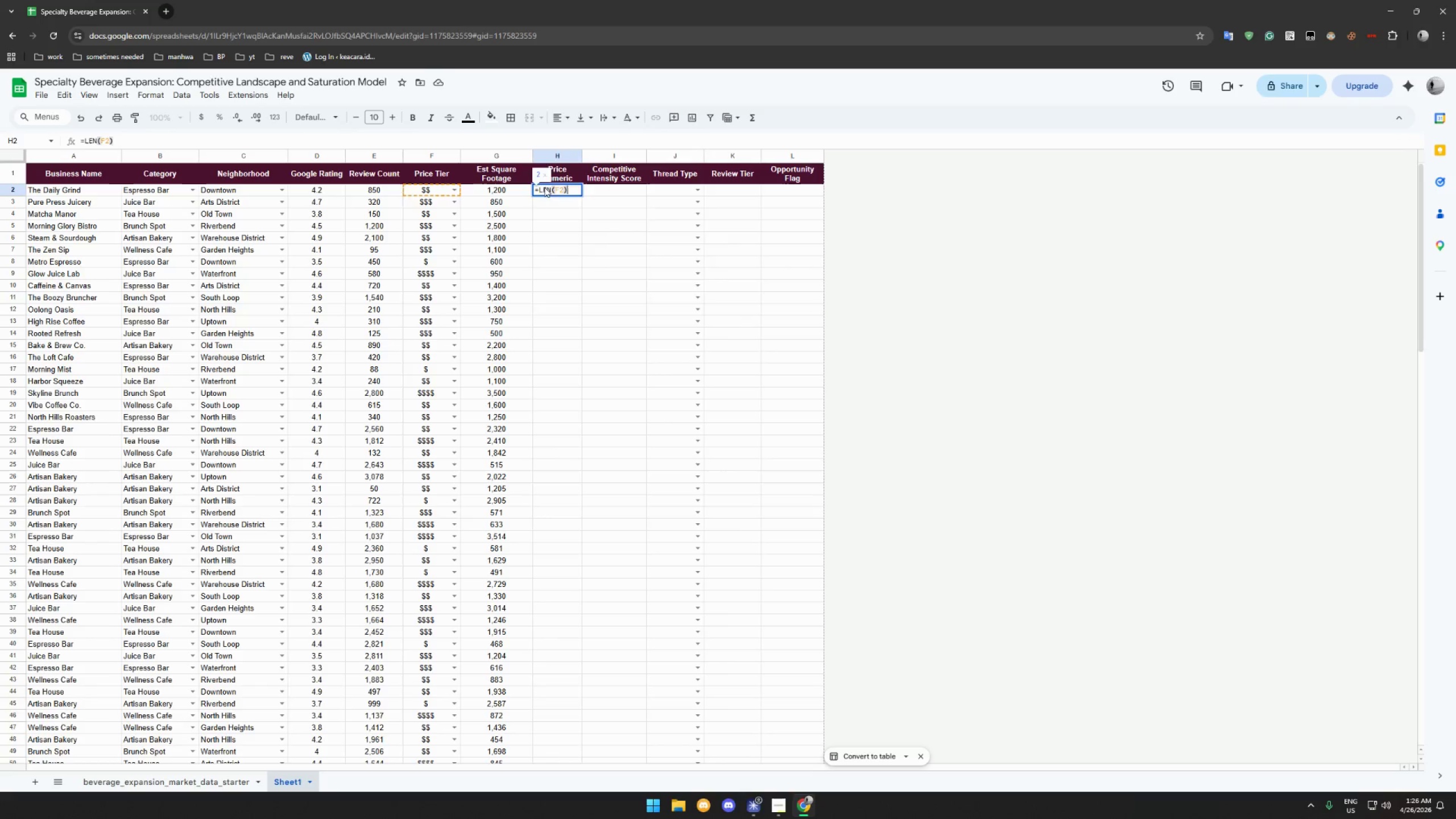 
 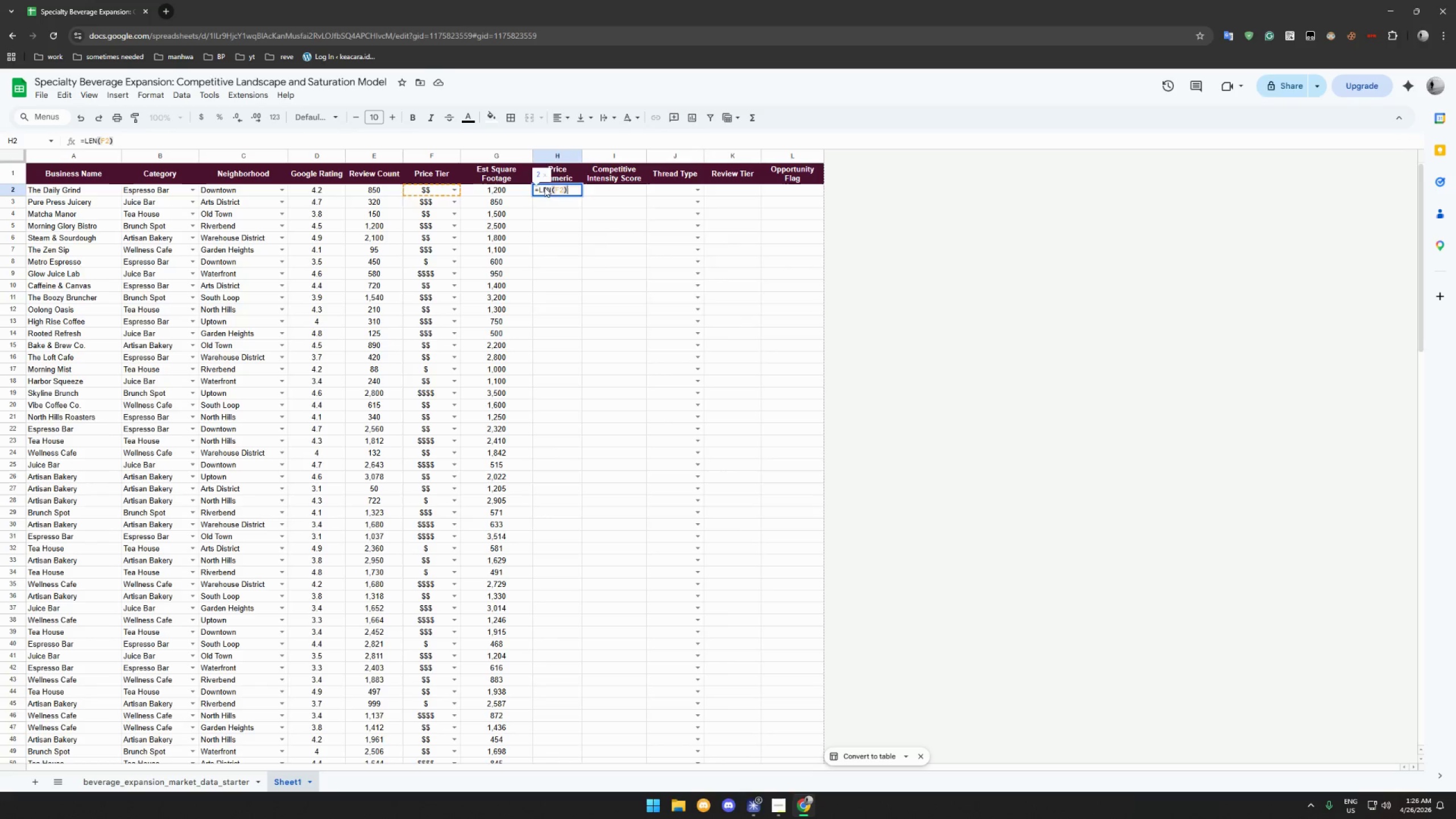 
key(Enter)
 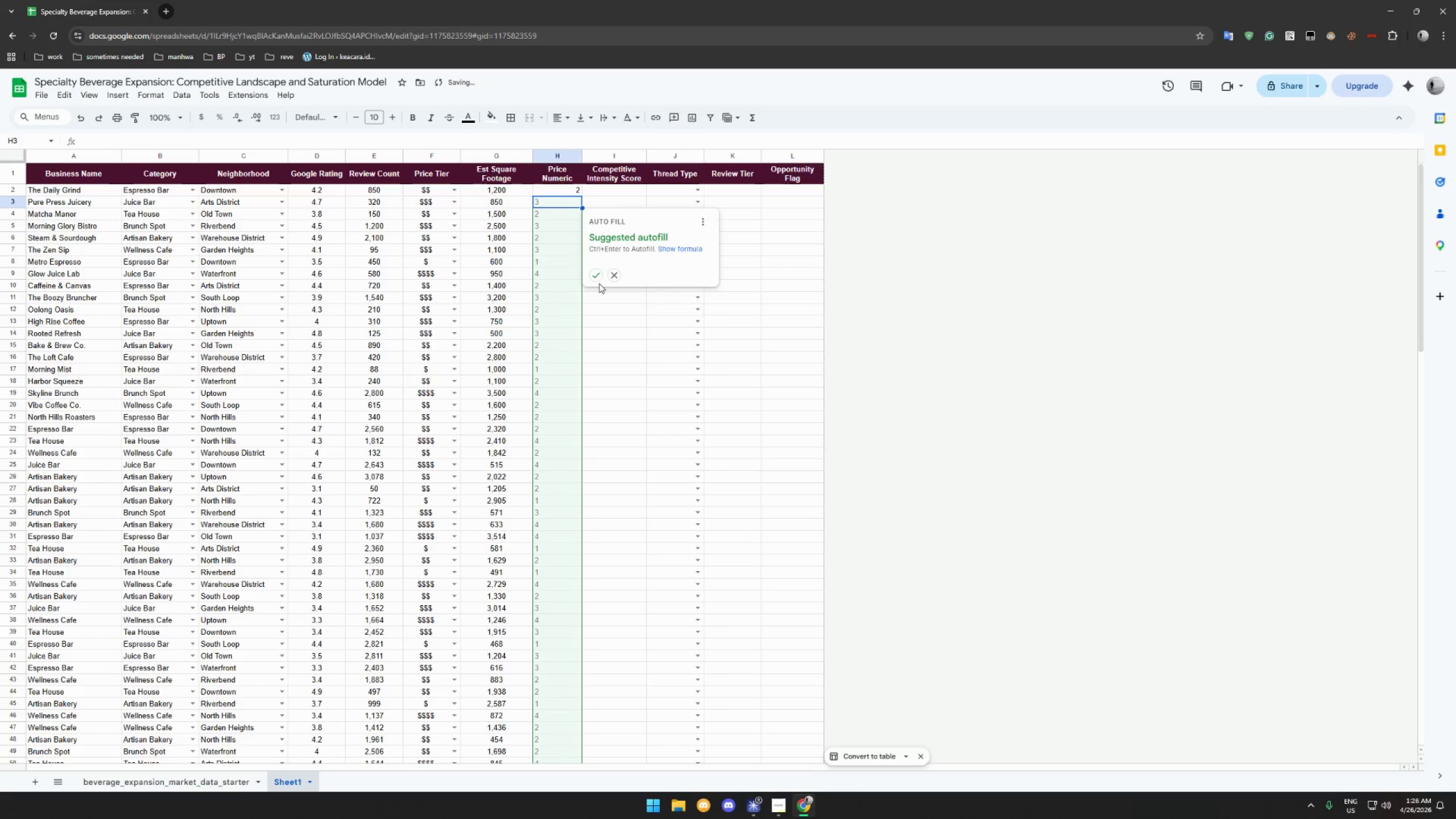 
left_click([598, 278])
 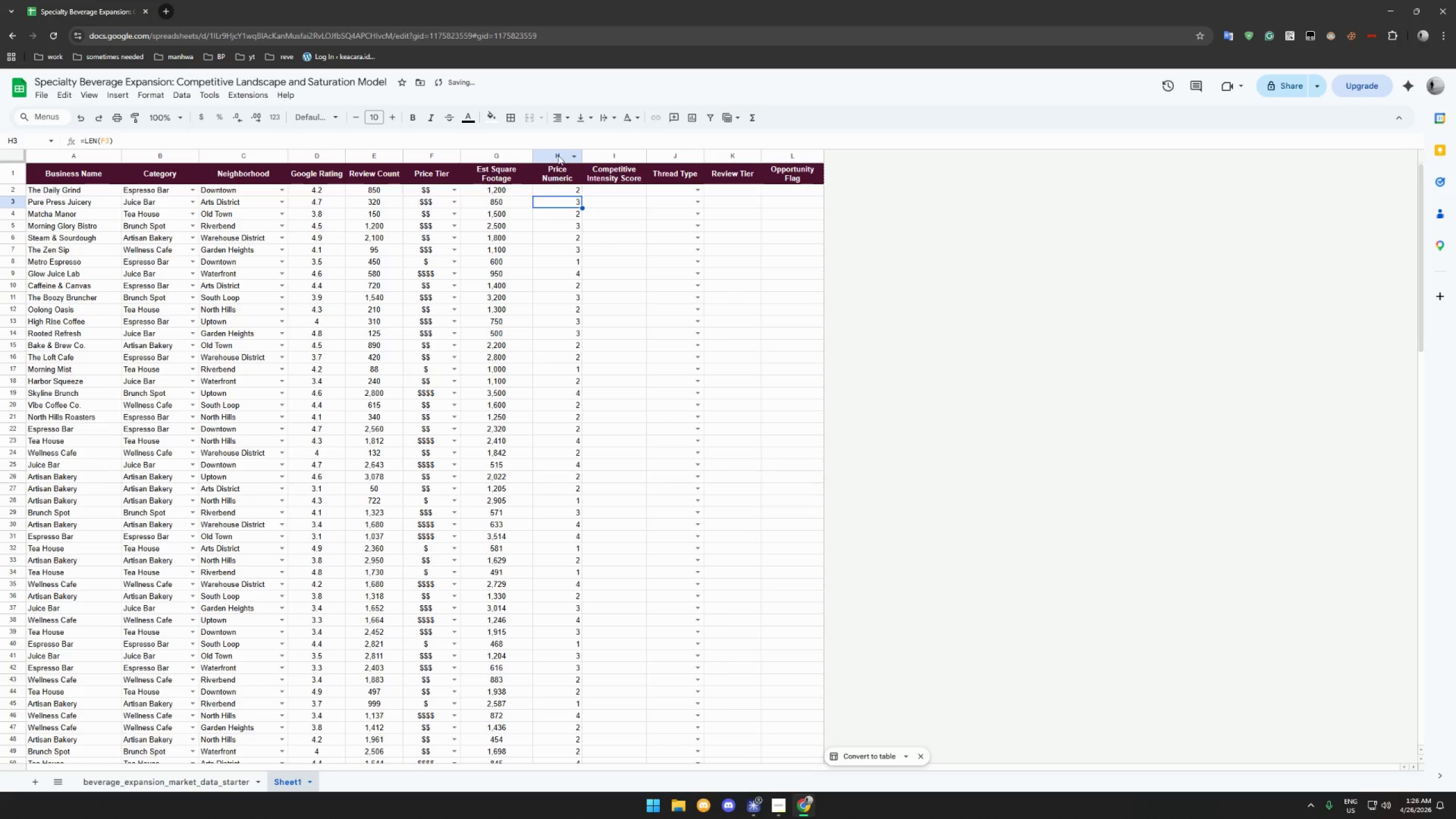 
left_click([558, 155])
 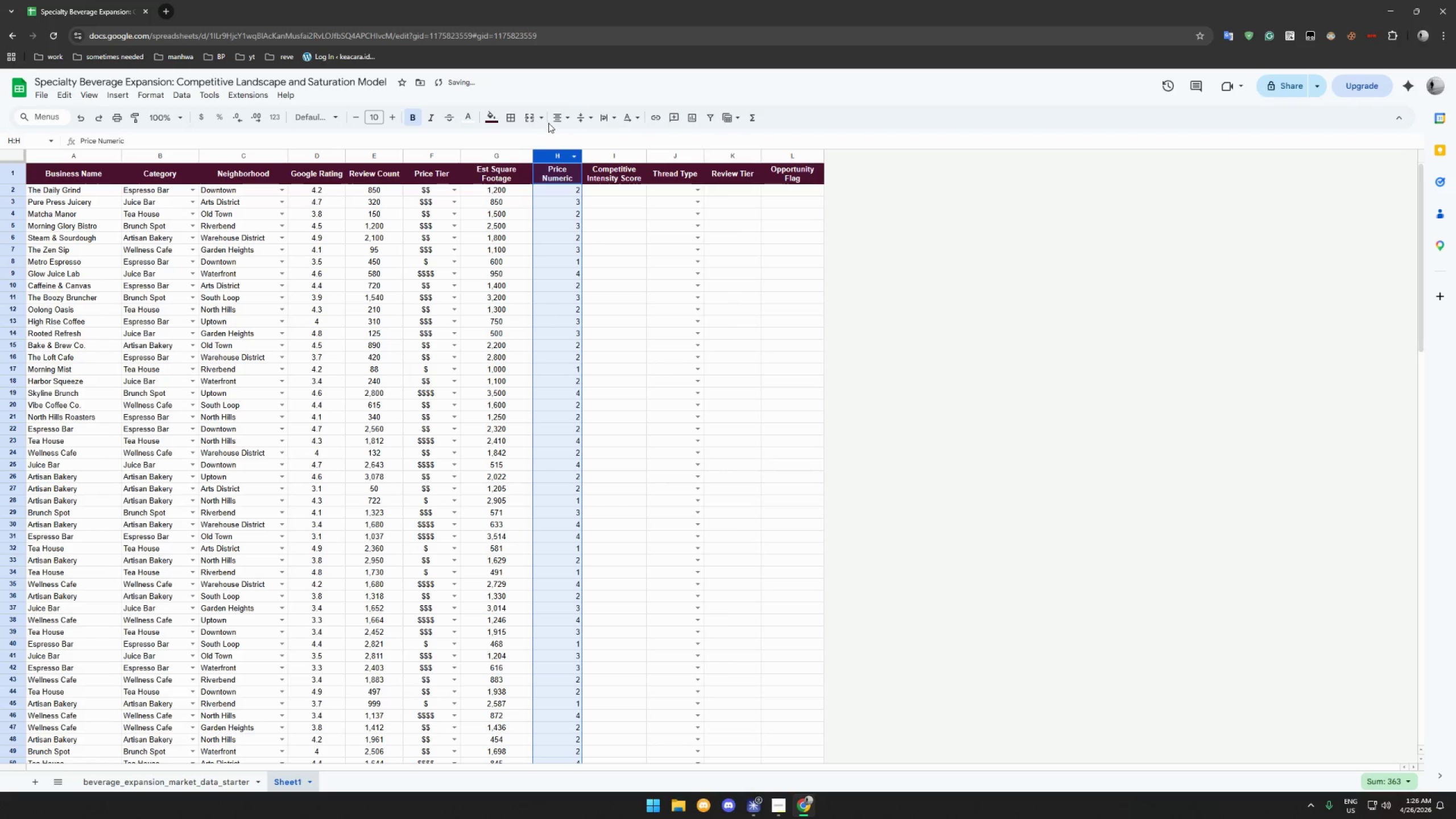 
left_click([563, 117])
 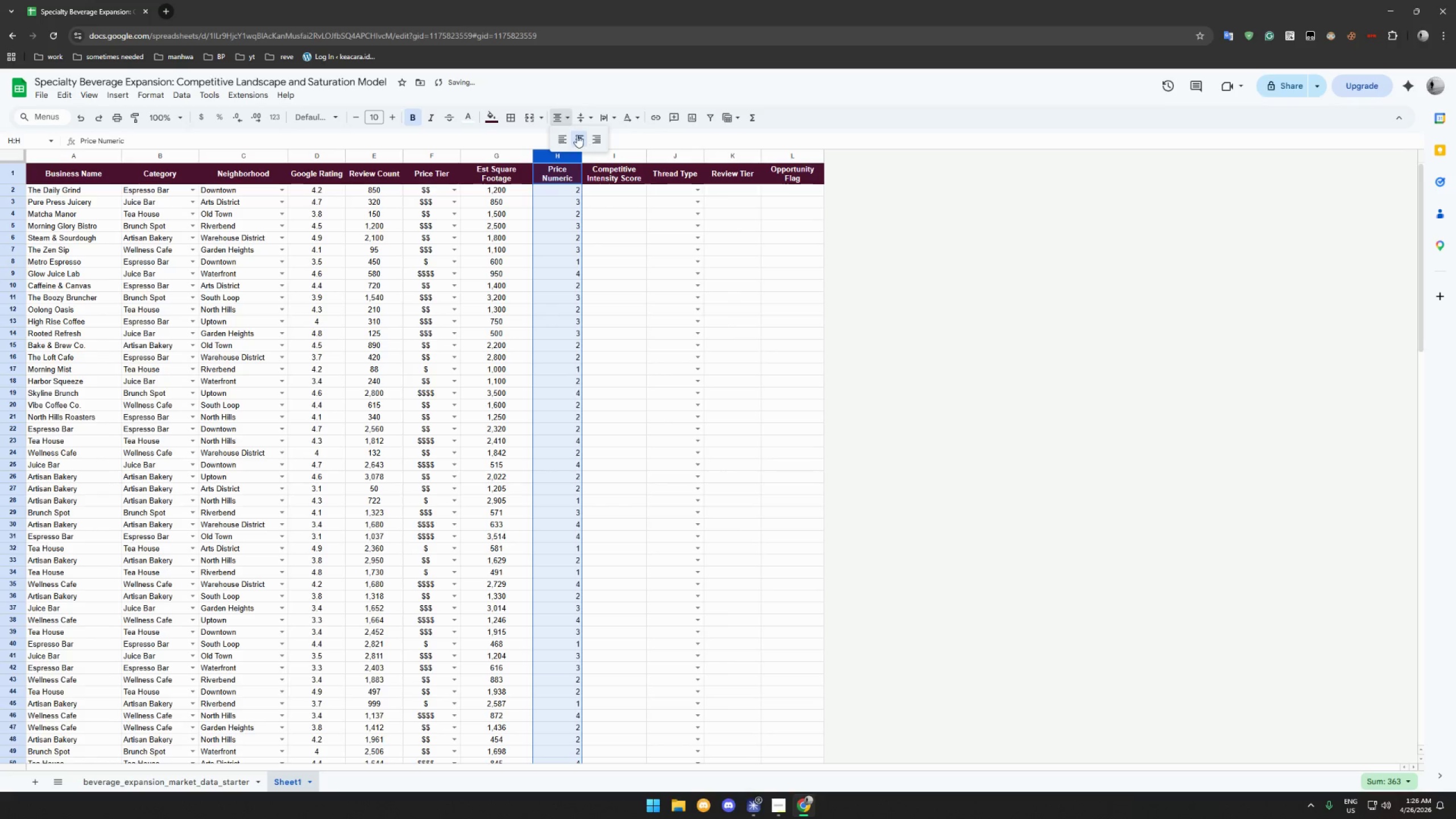 
left_click([577, 135])
 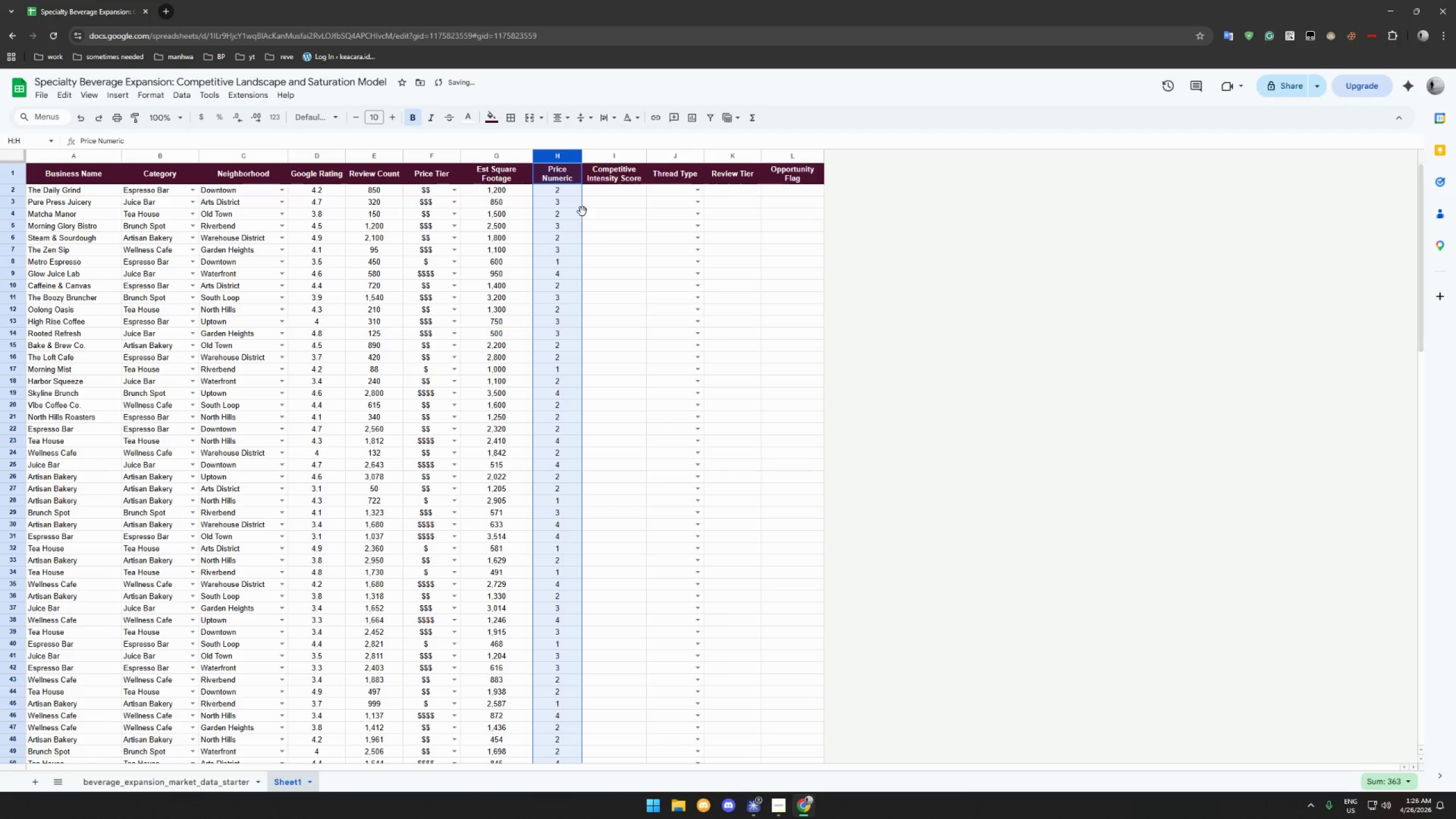 
left_click([595, 192])
 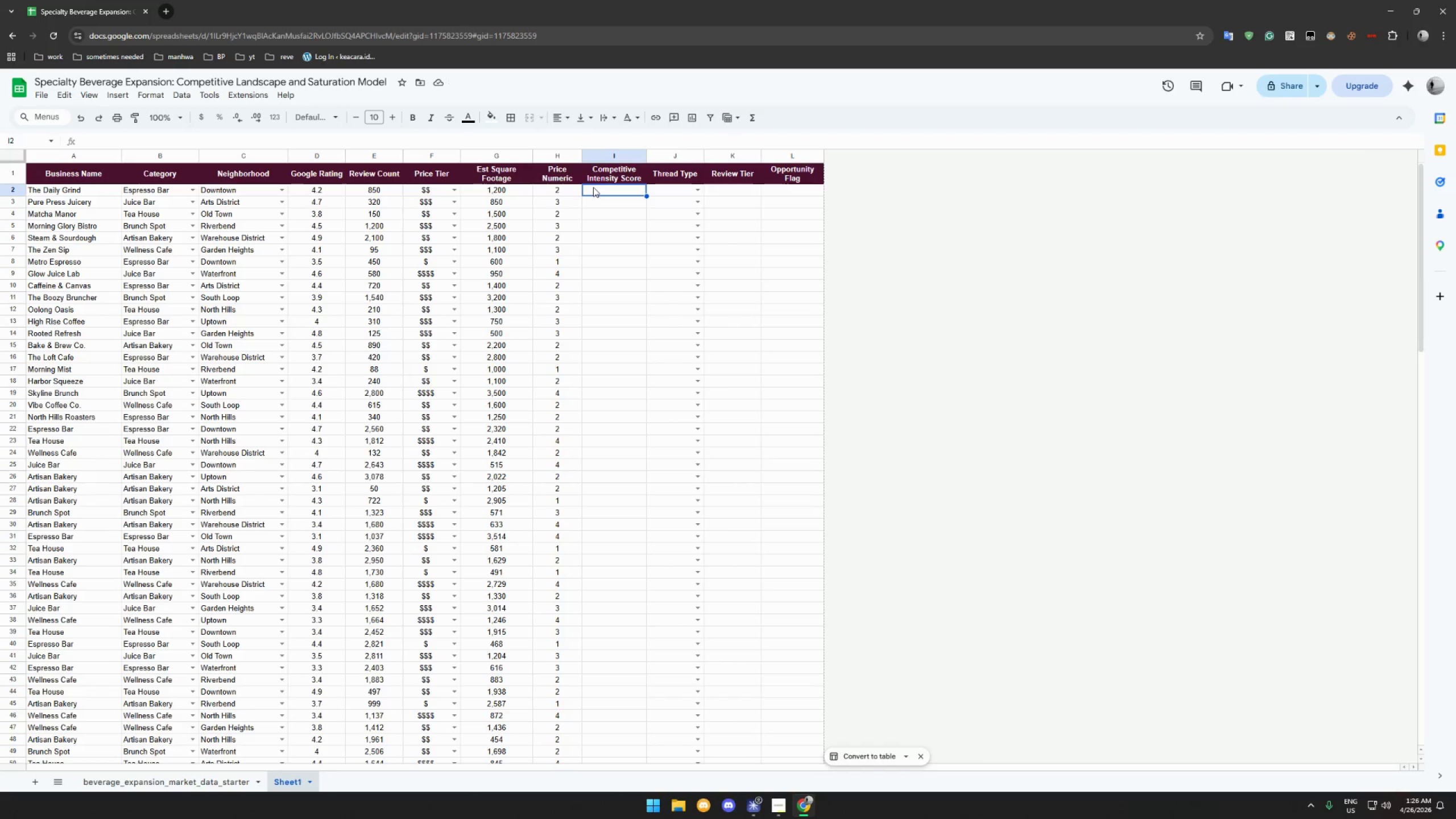 
wait(9.34)
 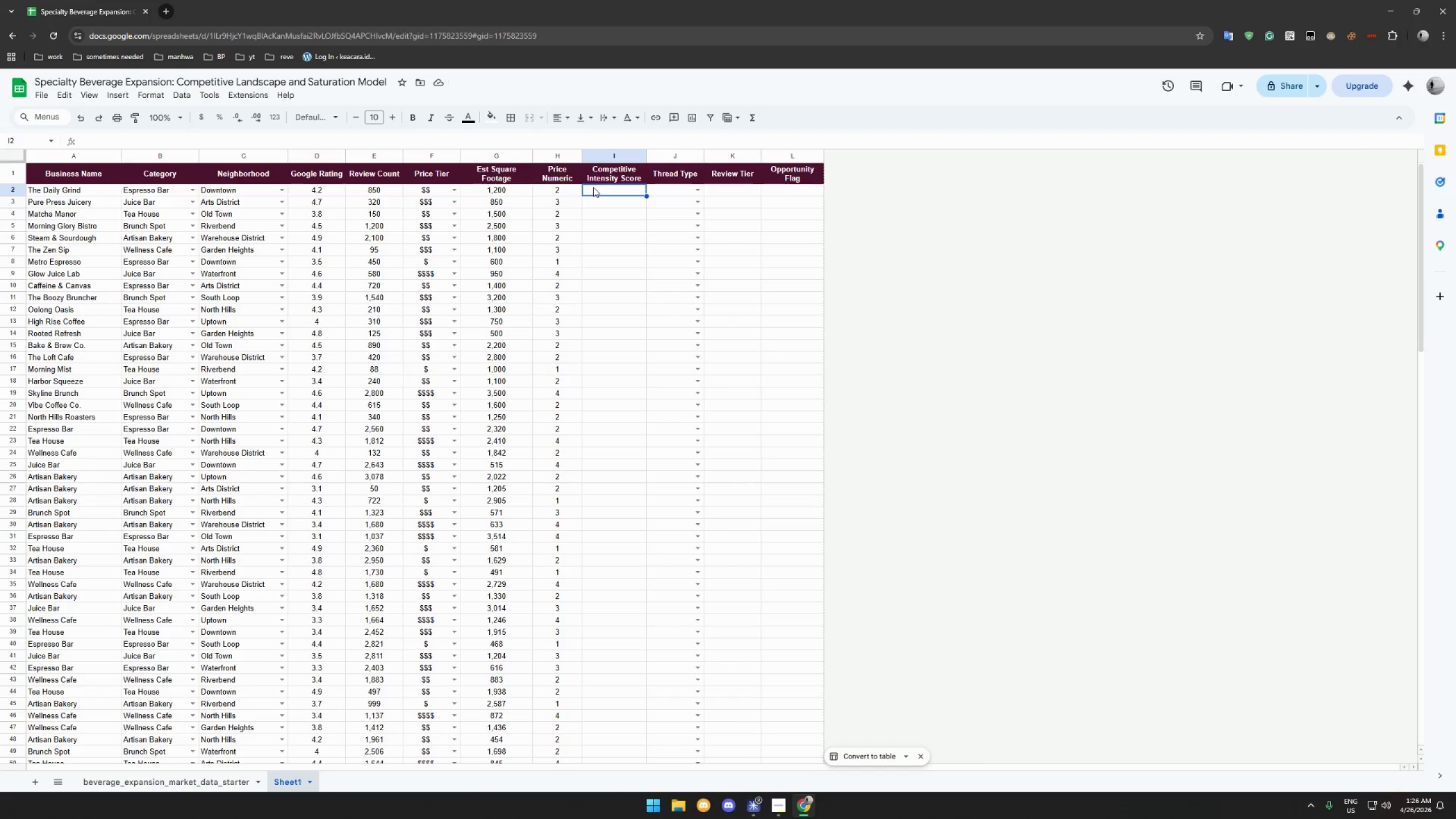 
scroll: coordinate [336, 262], scroll_direction: down, amount: 6.0
 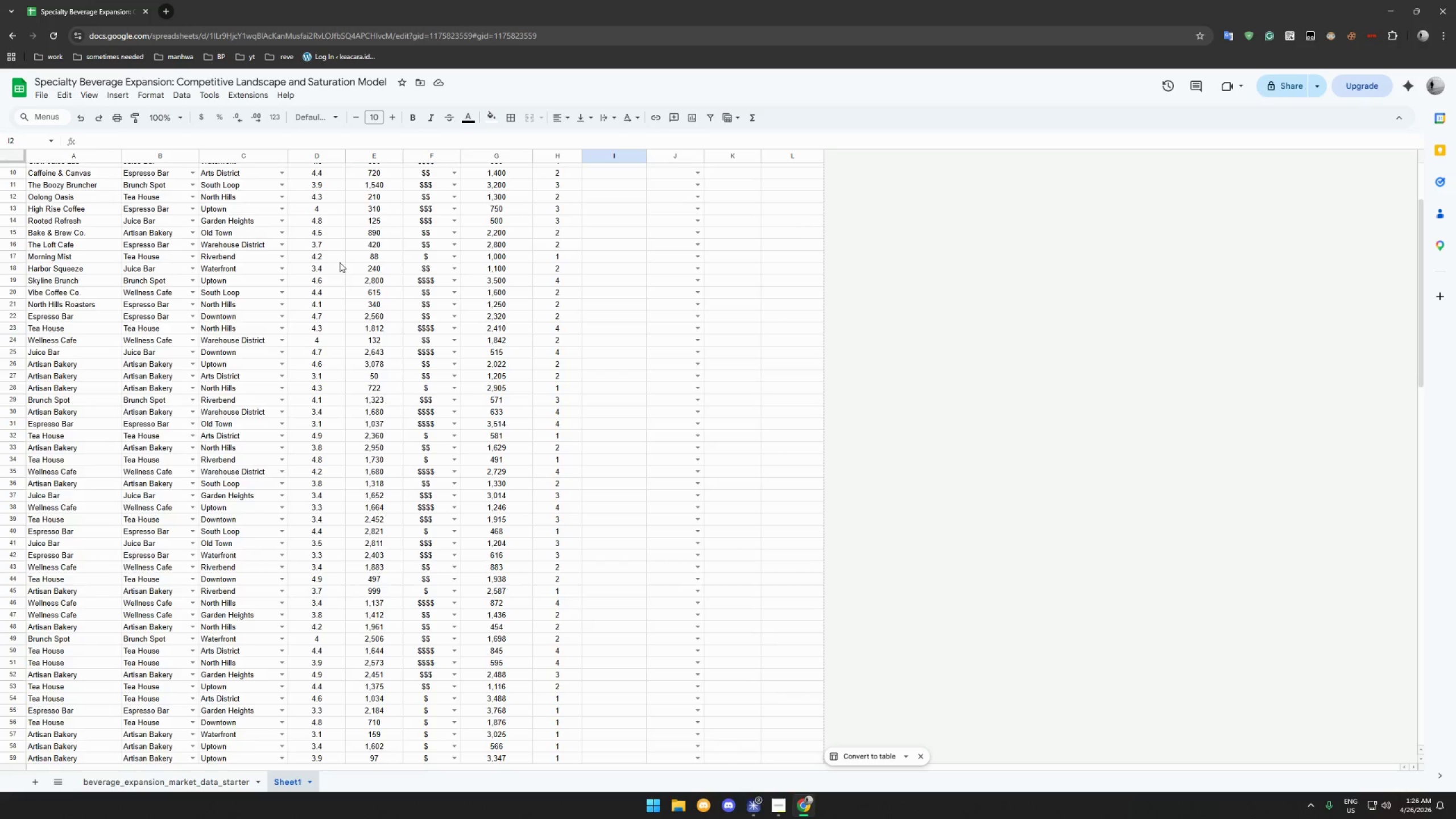 
scroll: coordinate [340, 262], scroll_direction: up, amount: 9.0
 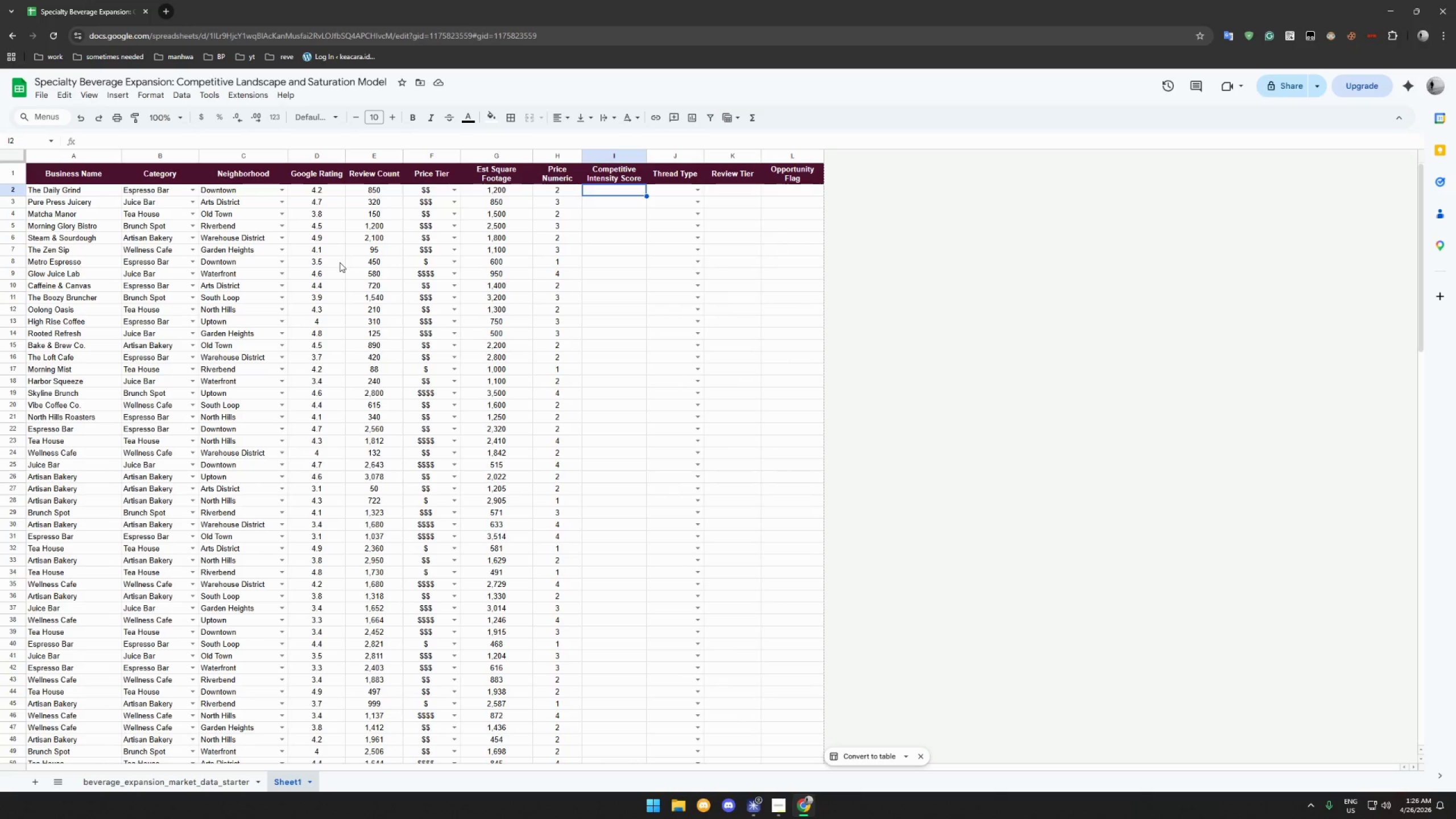 
wait(8.93)
 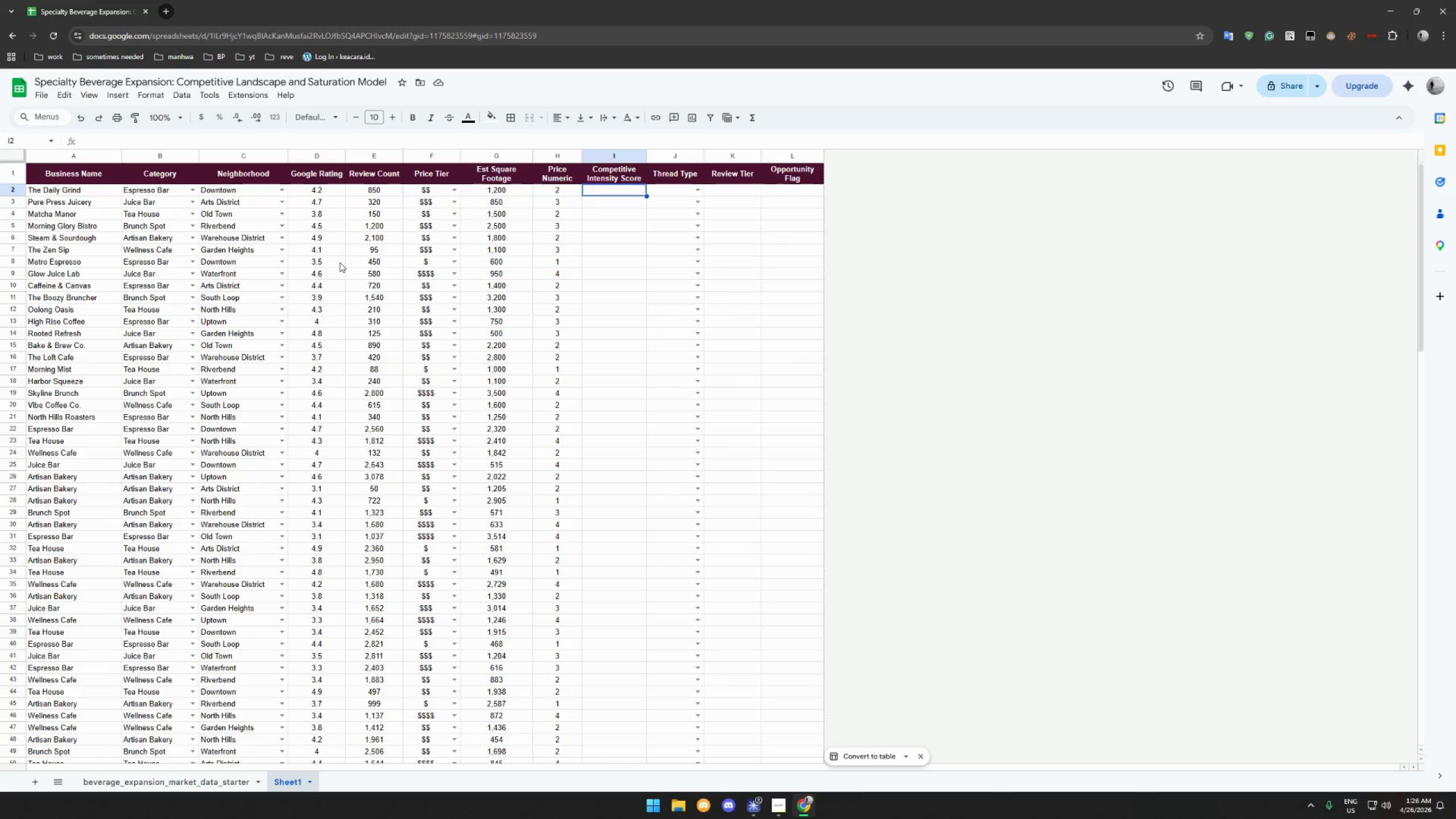 
scroll: coordinate [586, 378], scroll_direction: down, amount: 11.0
 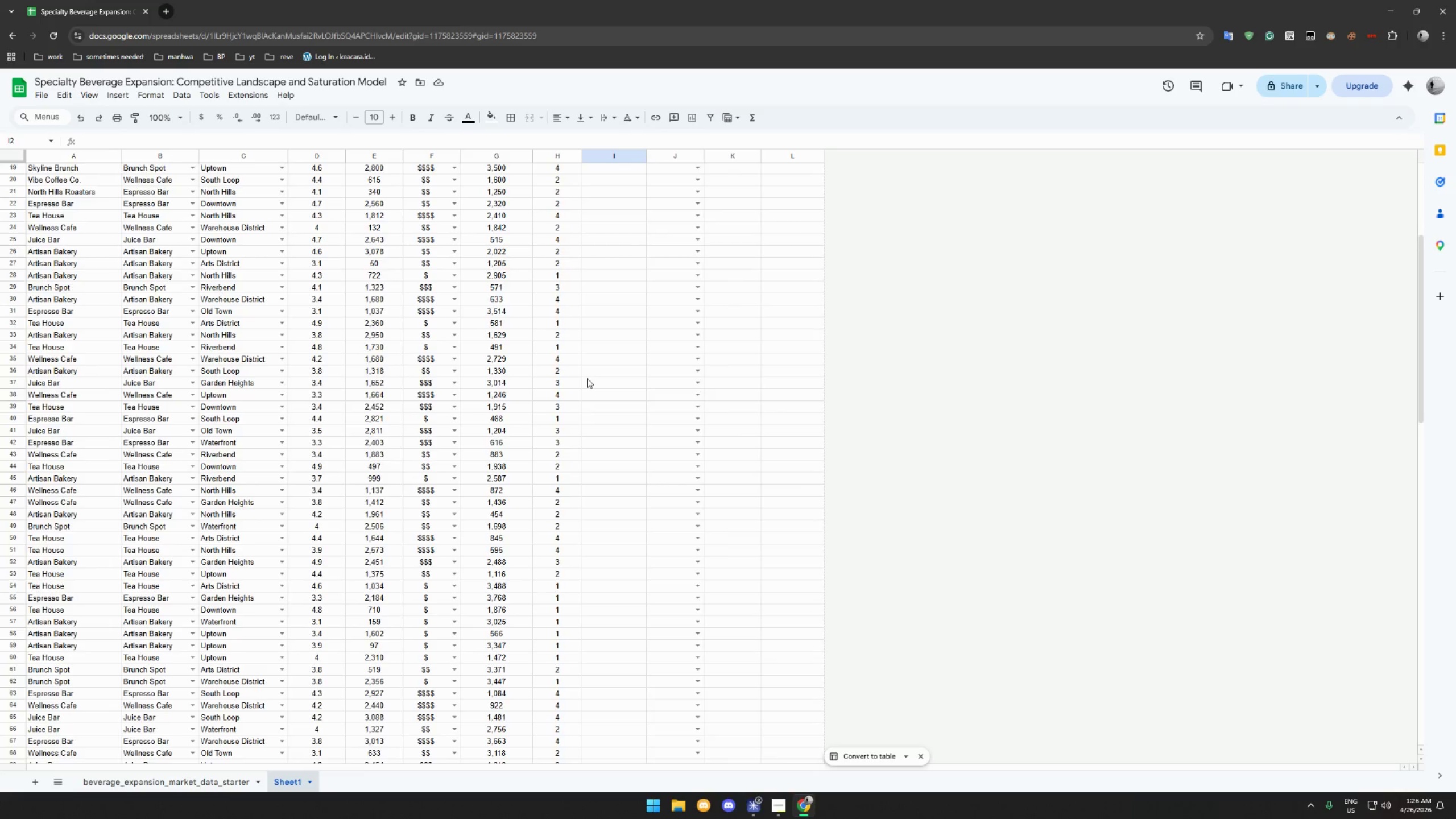 
scroll: coordinate [588, 374], scroll_direction: up, amount: 17.0
 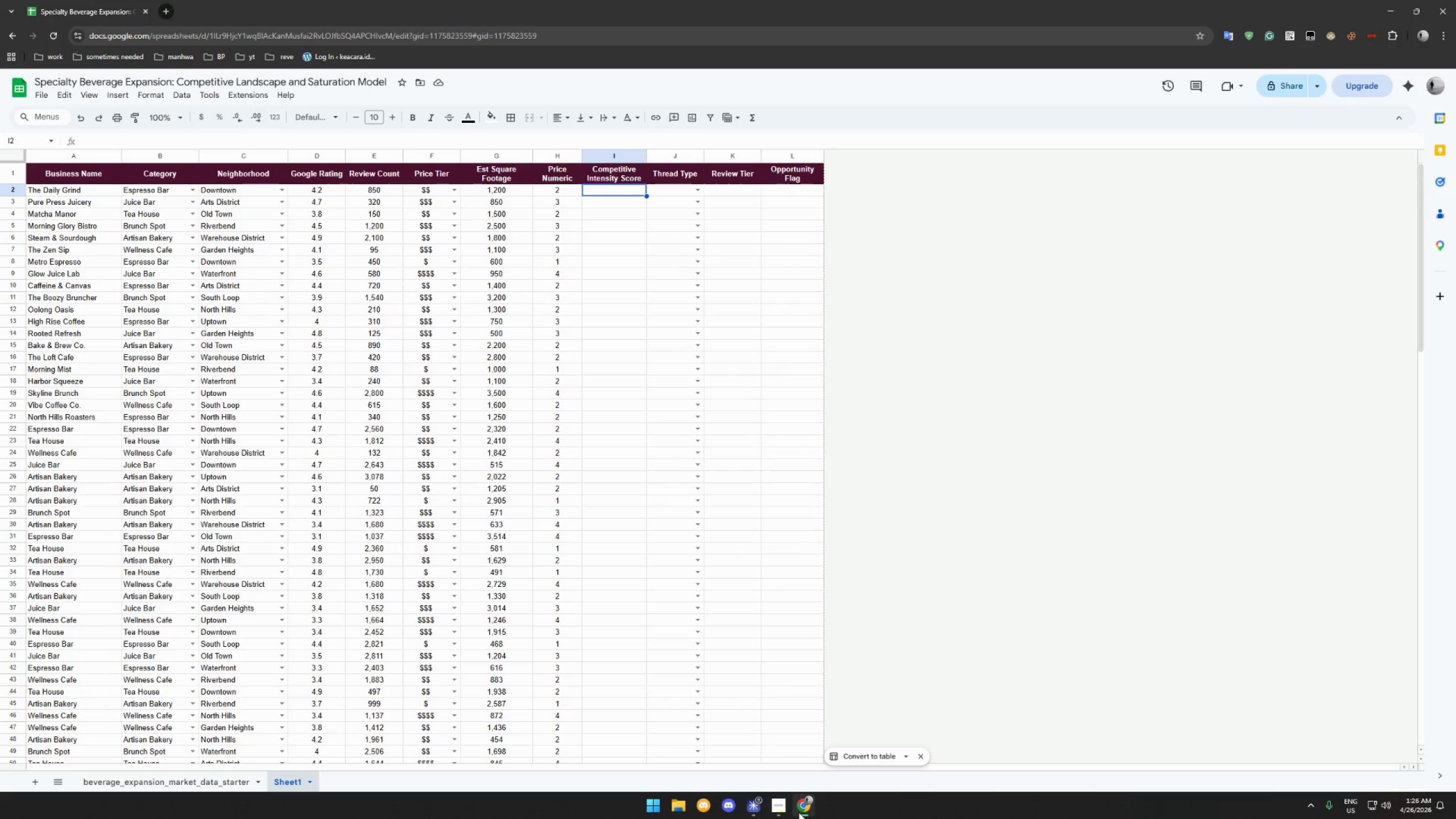 
left_click([788, 812])